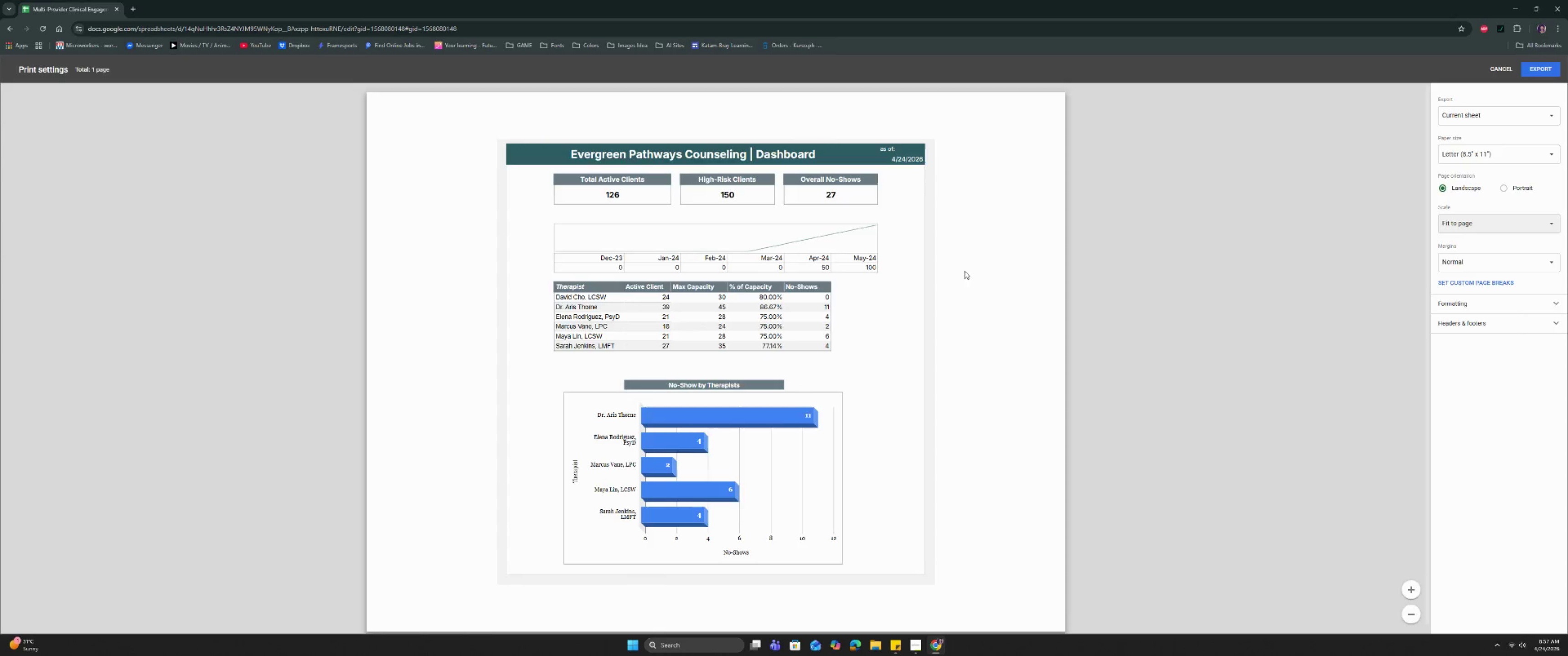 
left_click([1501, 73])
 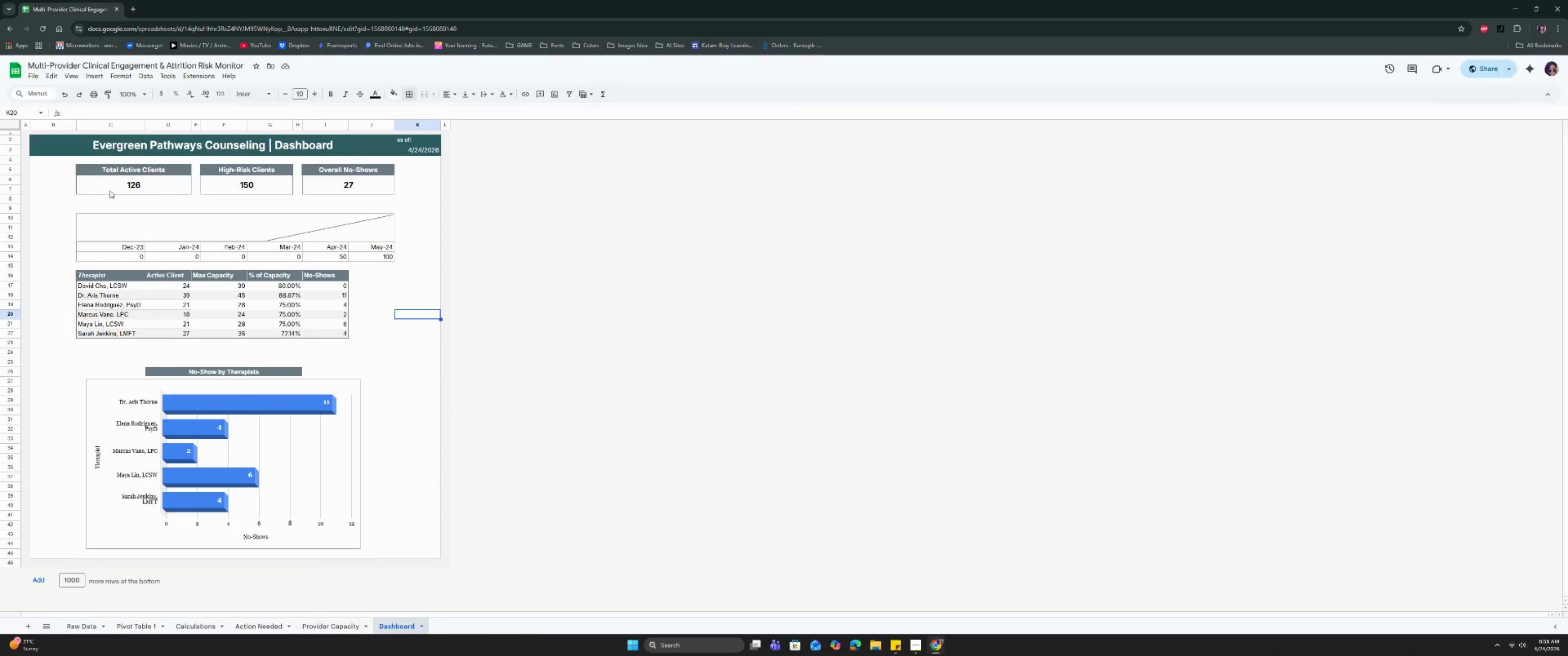 
left_click_drag(start_coordinate=[44, 162], to_coordinate=[62, 551])
 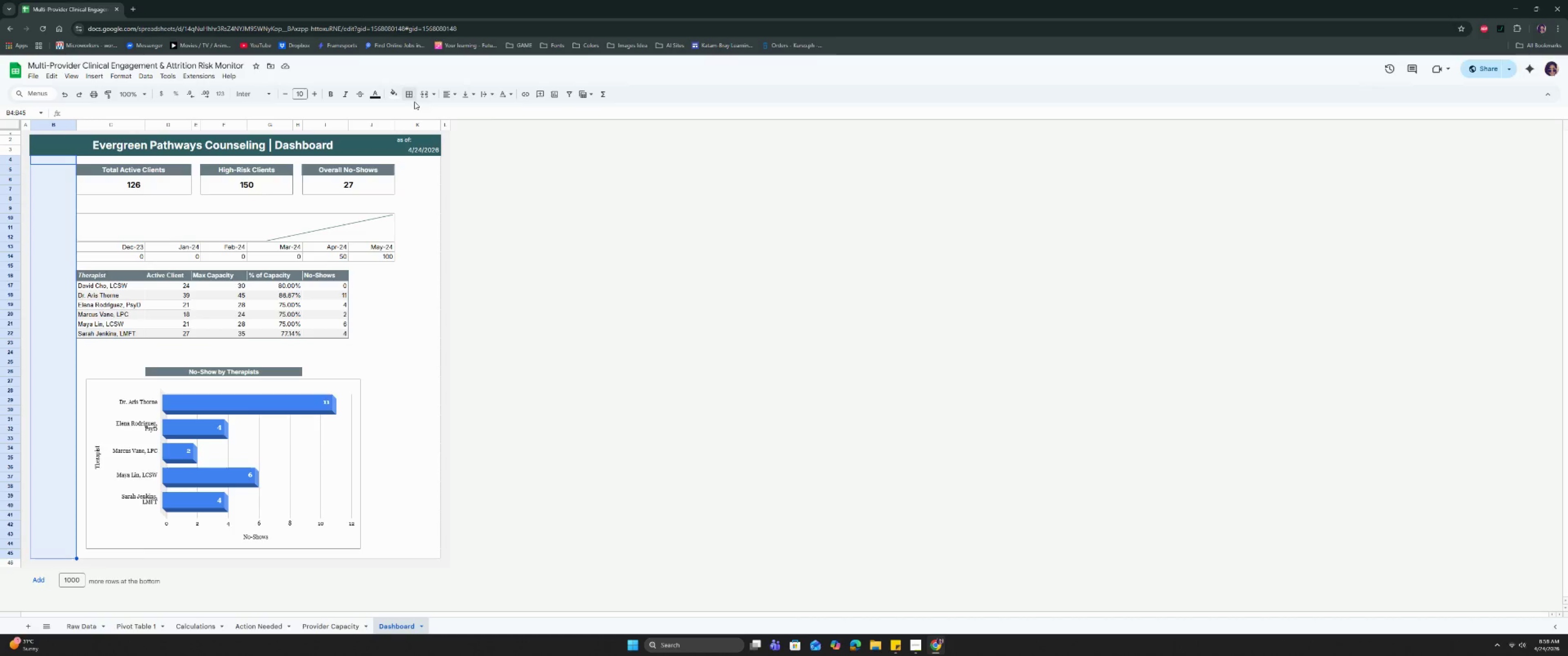 
left_click([410, 94])
 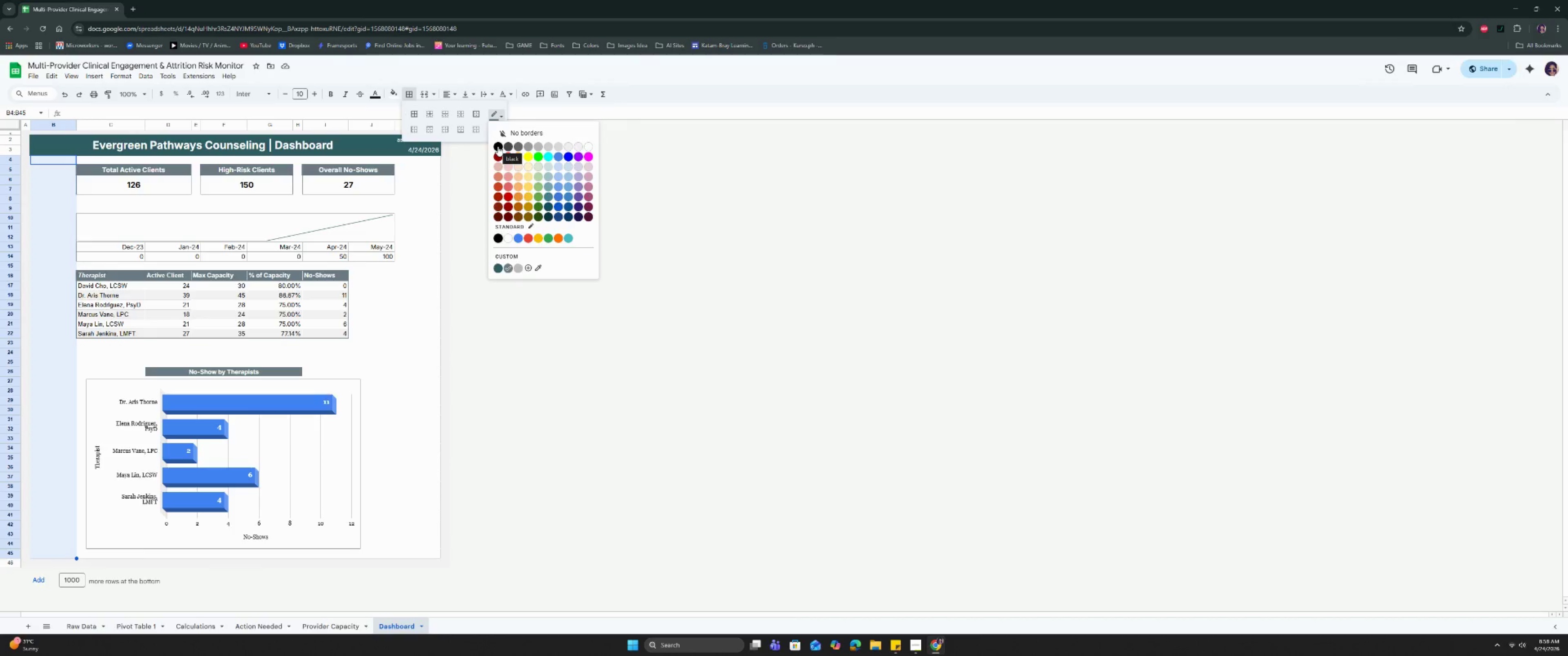 
left_click([498, 146])
 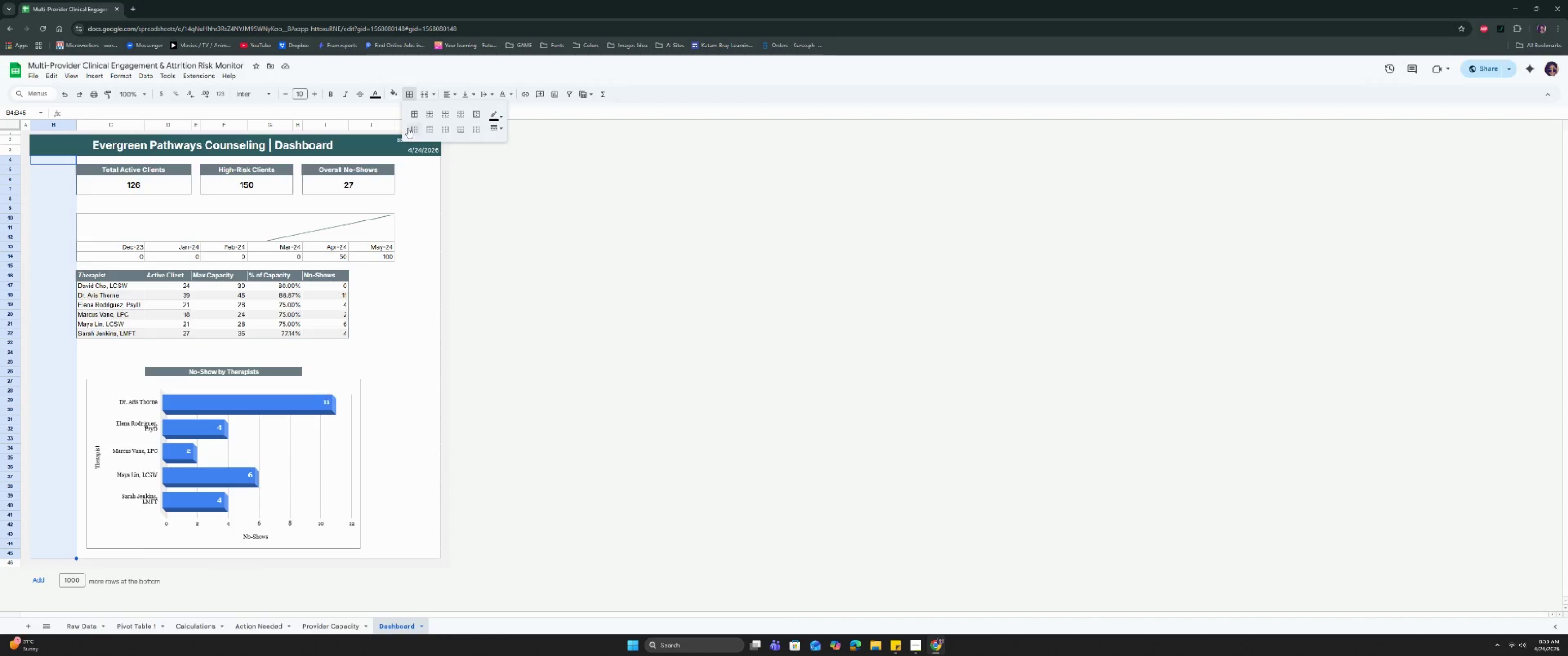 
left_click([411, 128])
 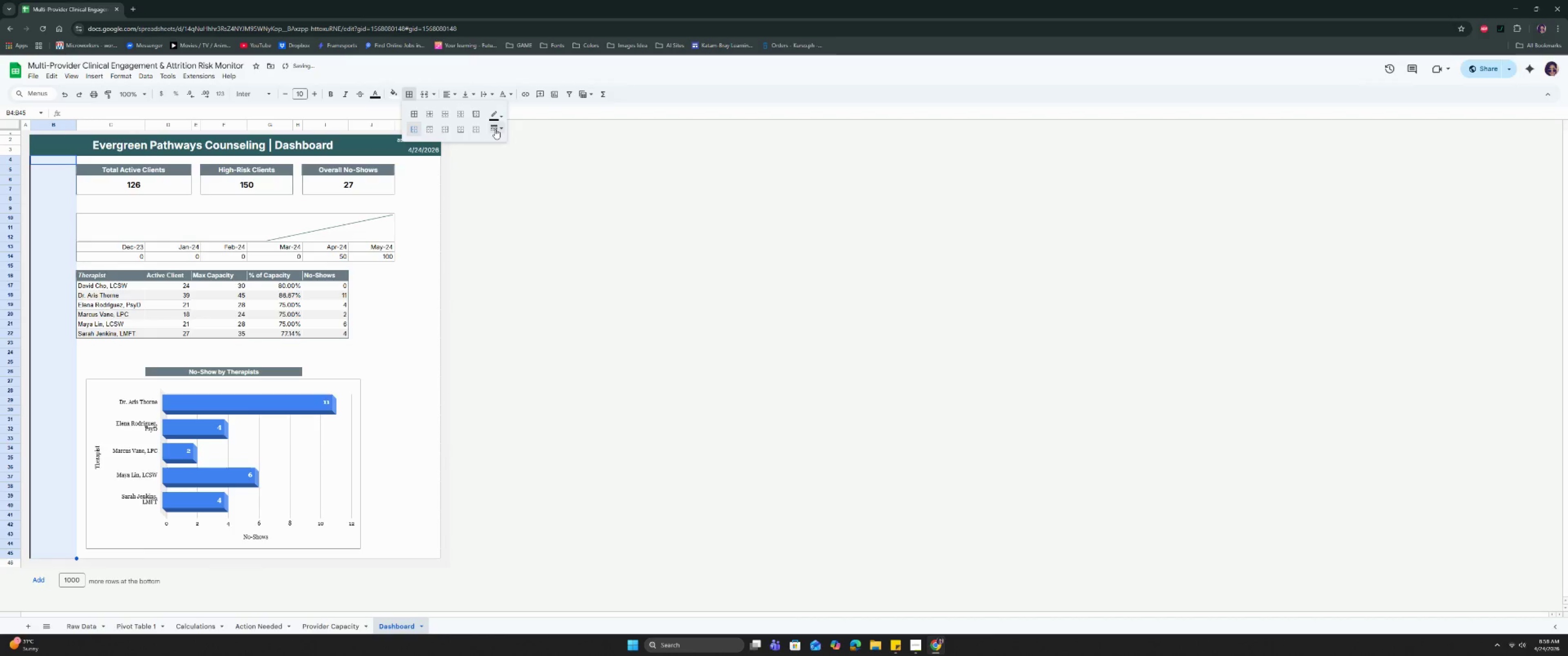 
double_click([506, 140])
 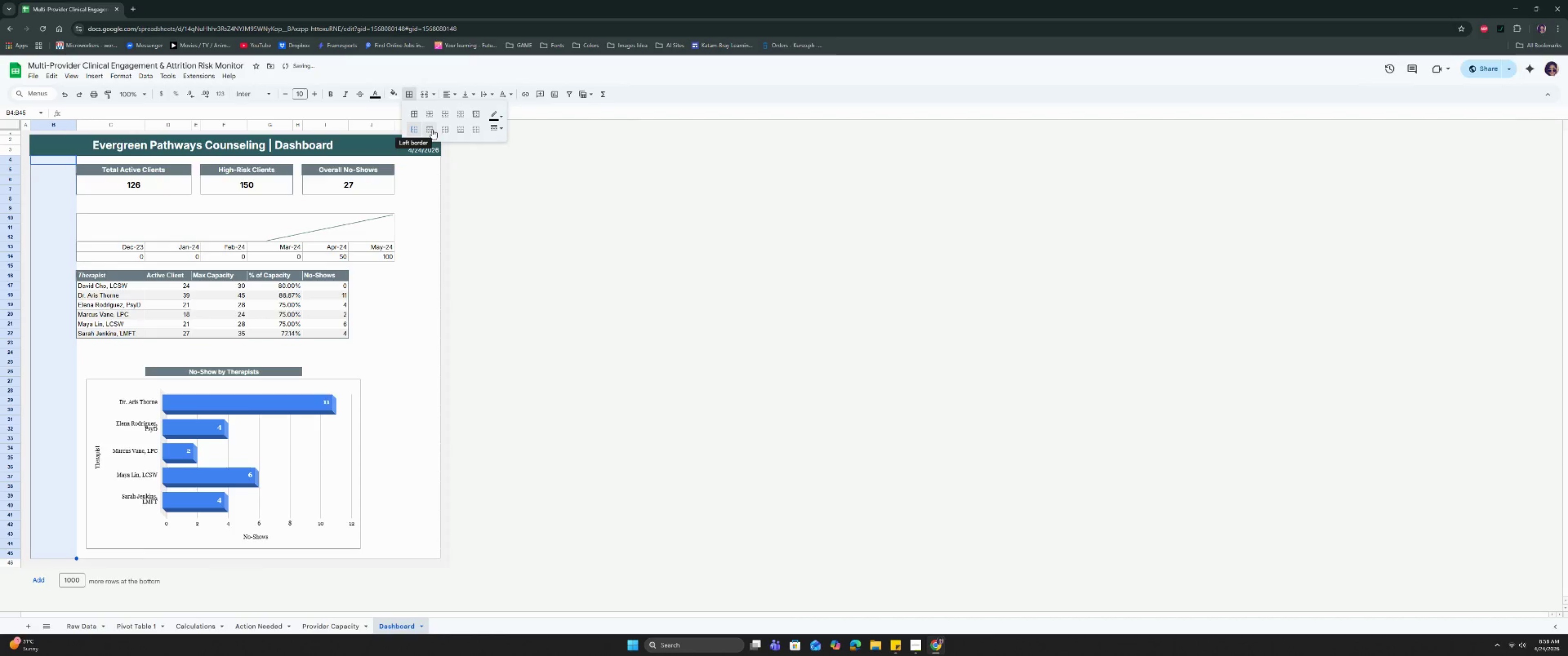 
left_click([497, 114])
 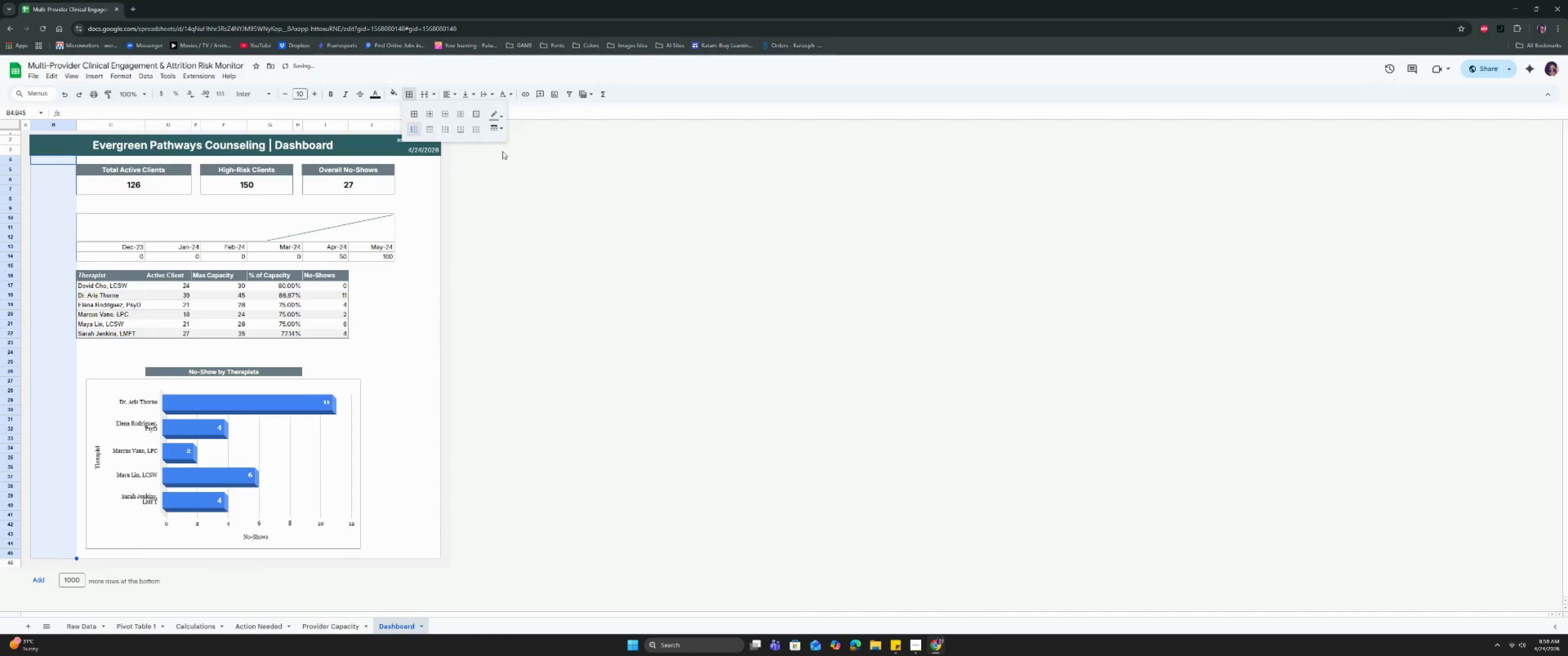 
left_click([495, 117])
 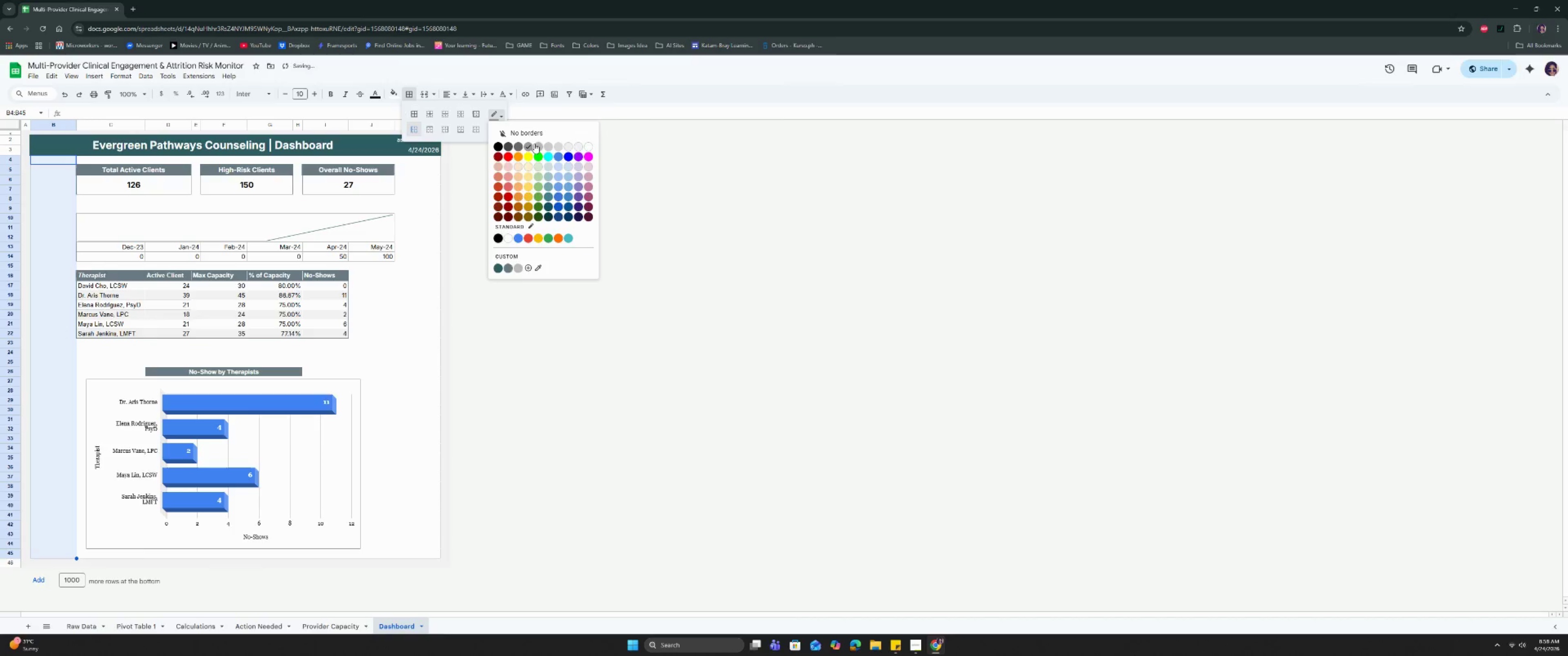 
left_click([539, 144])
 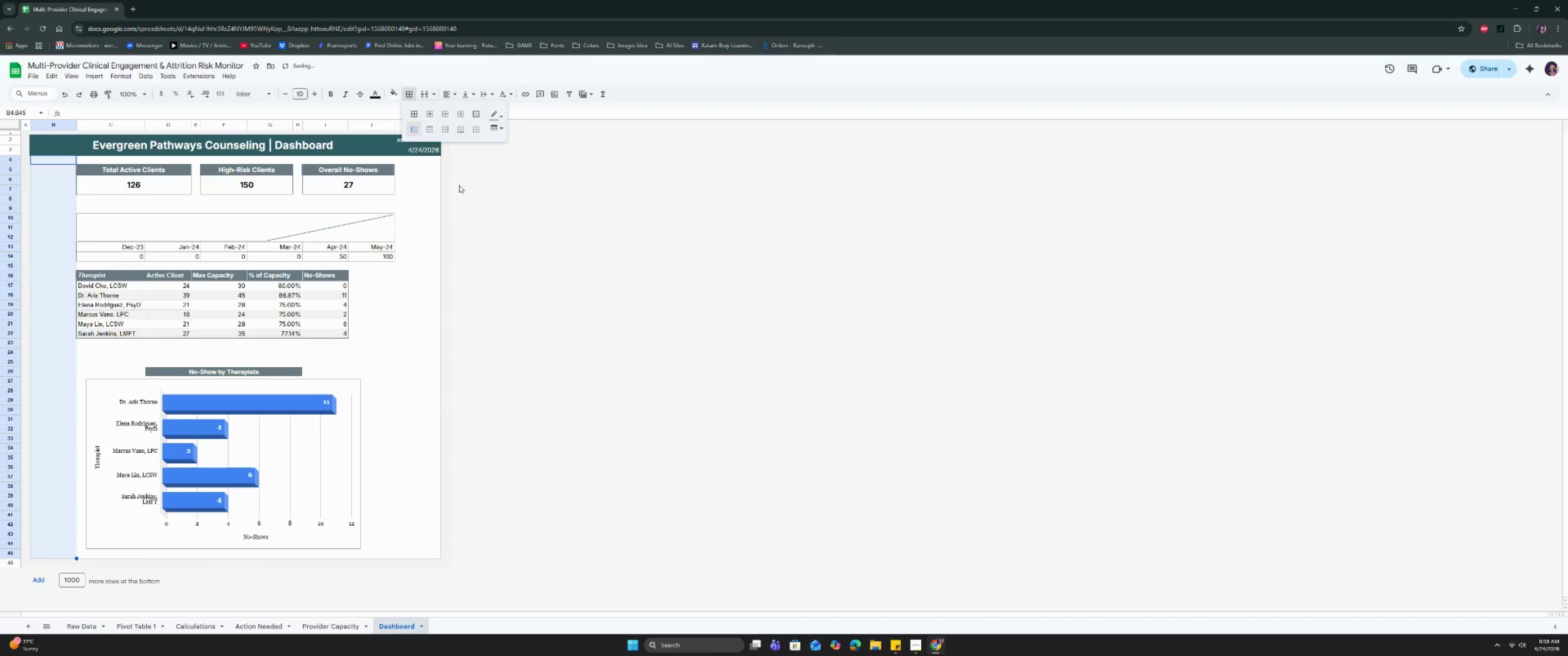 
left_click([430, 215])
 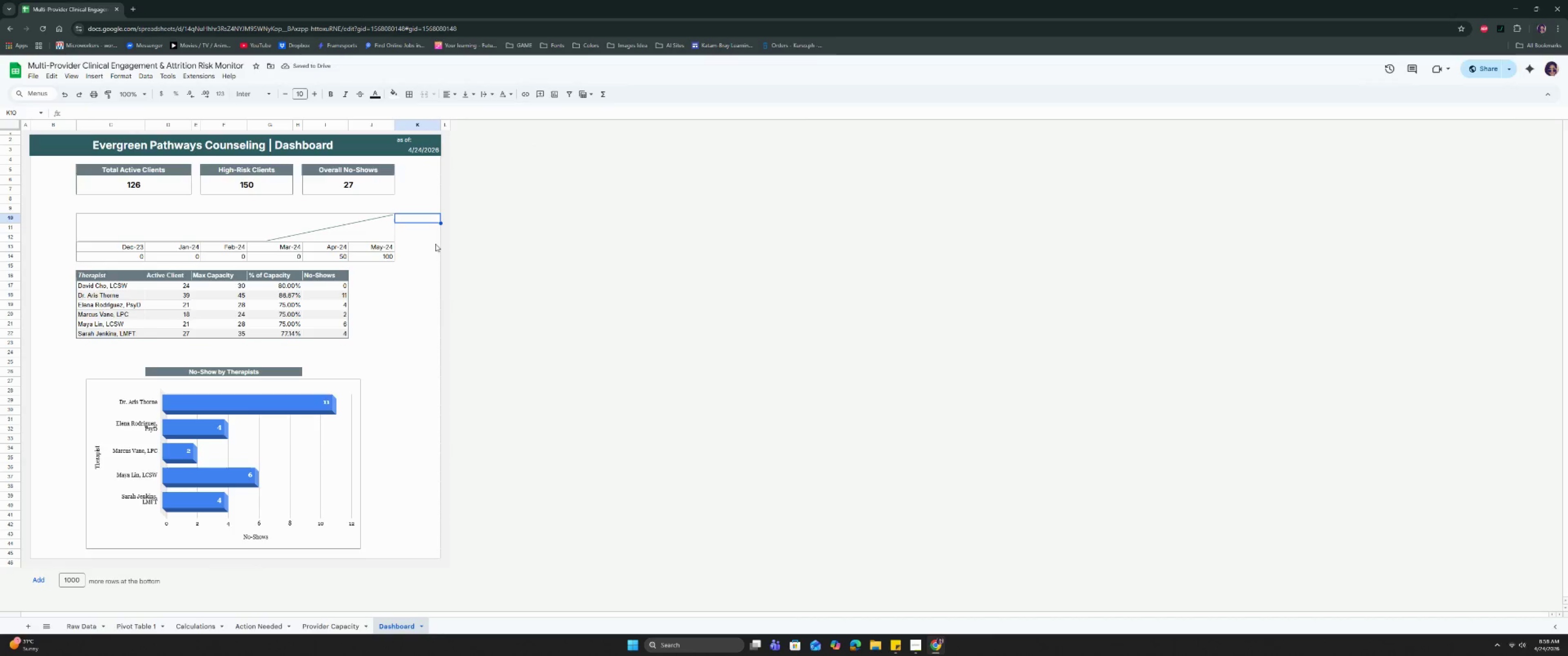 
left_click([431, 252])
 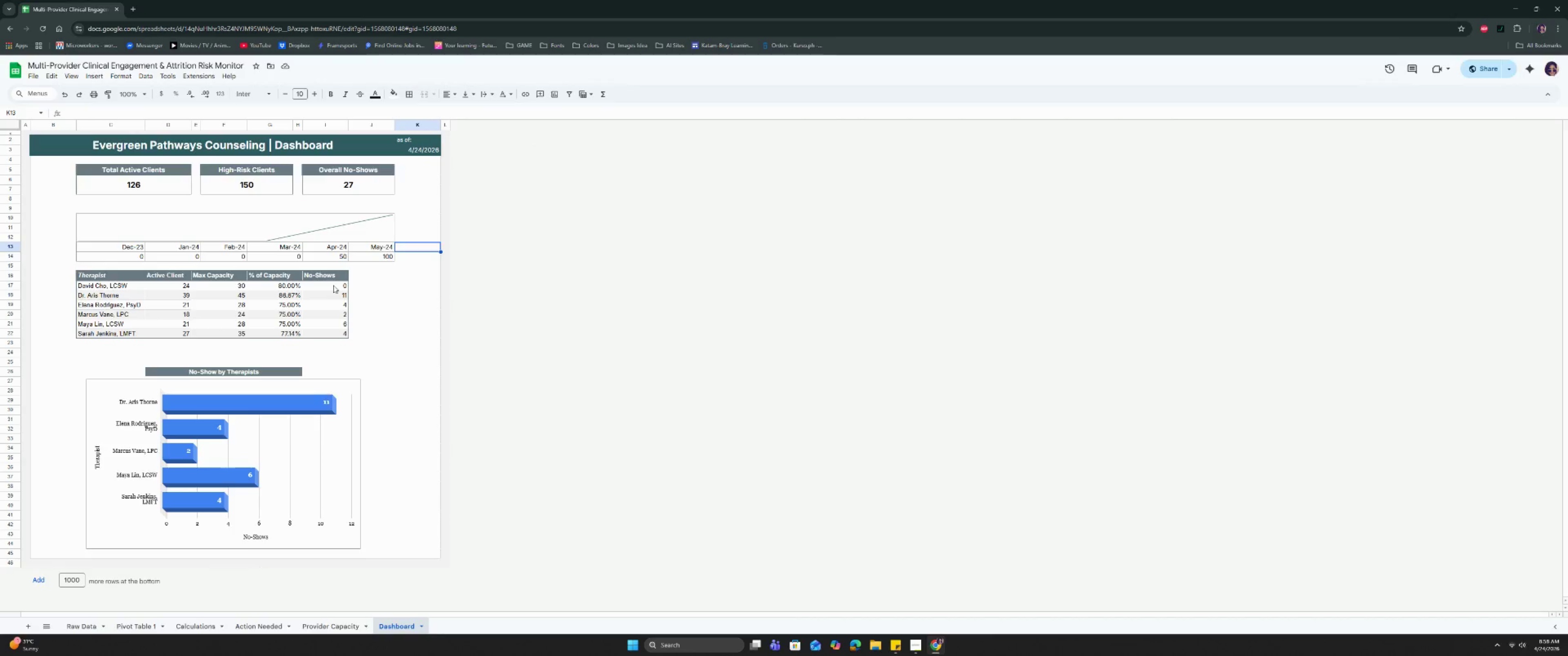 
wait(6.61)
 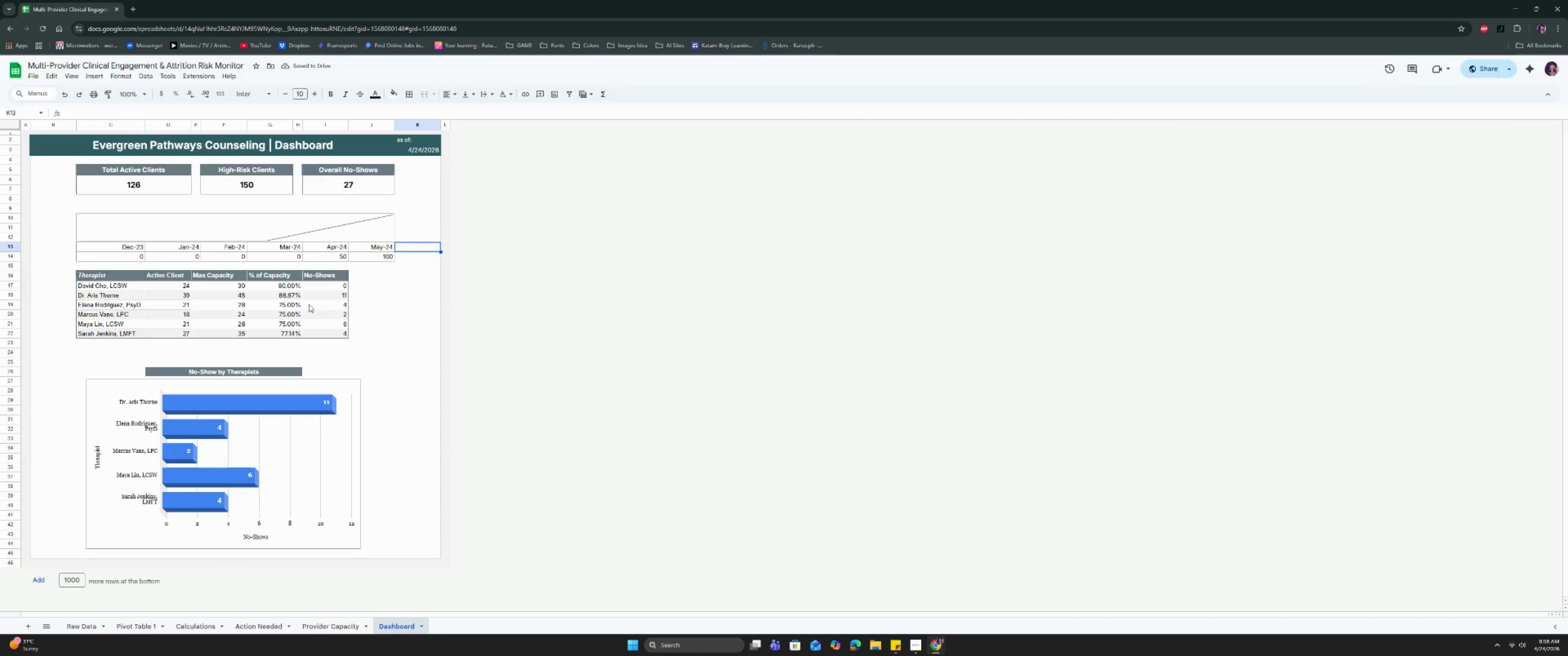 
left_click([165, 373])
 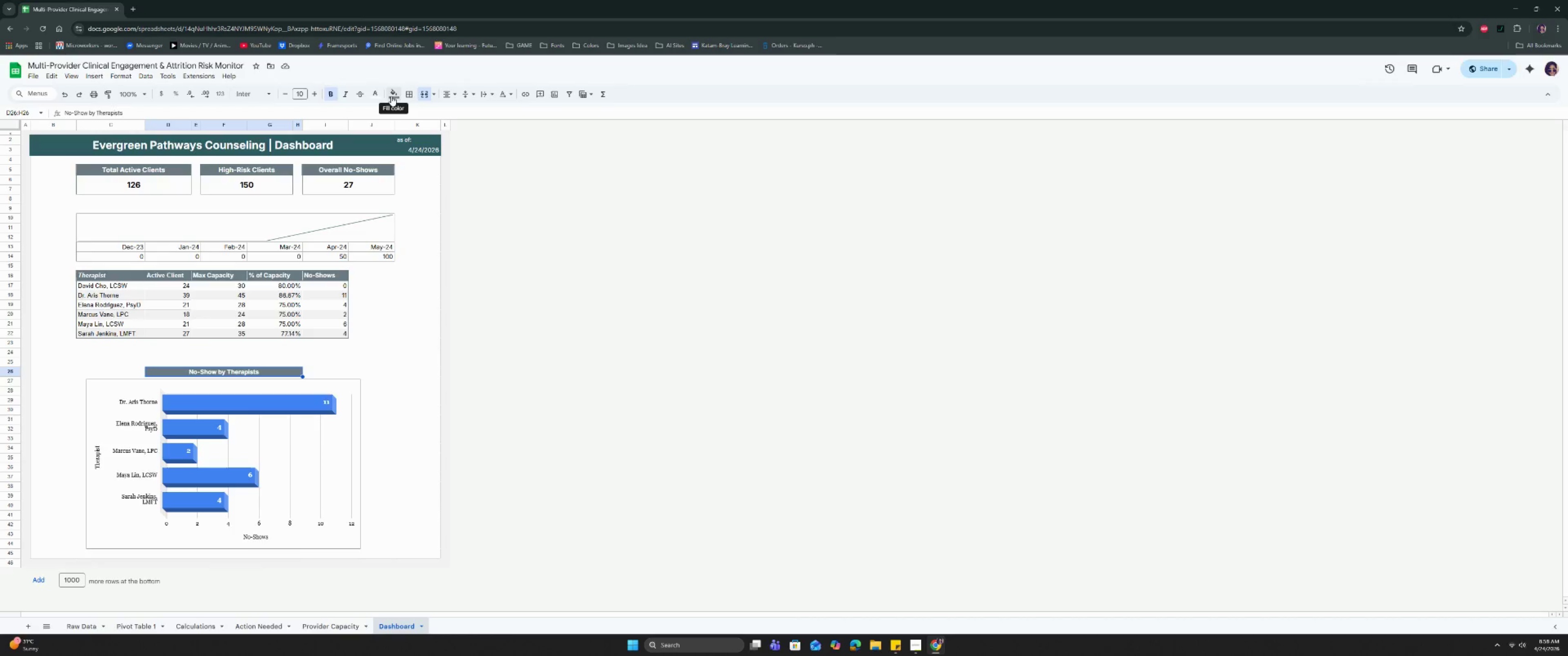 
left_click([412, 96])
 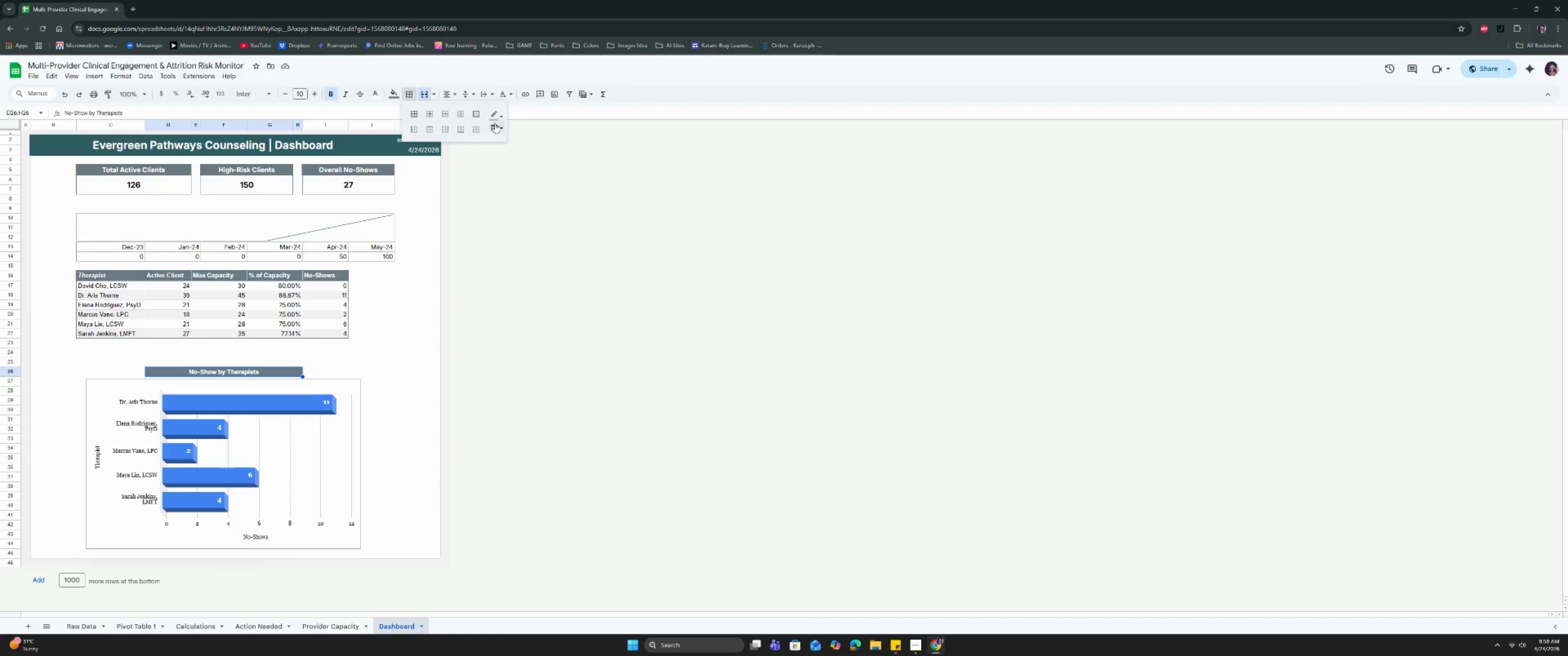 
left_click([496, 113])
 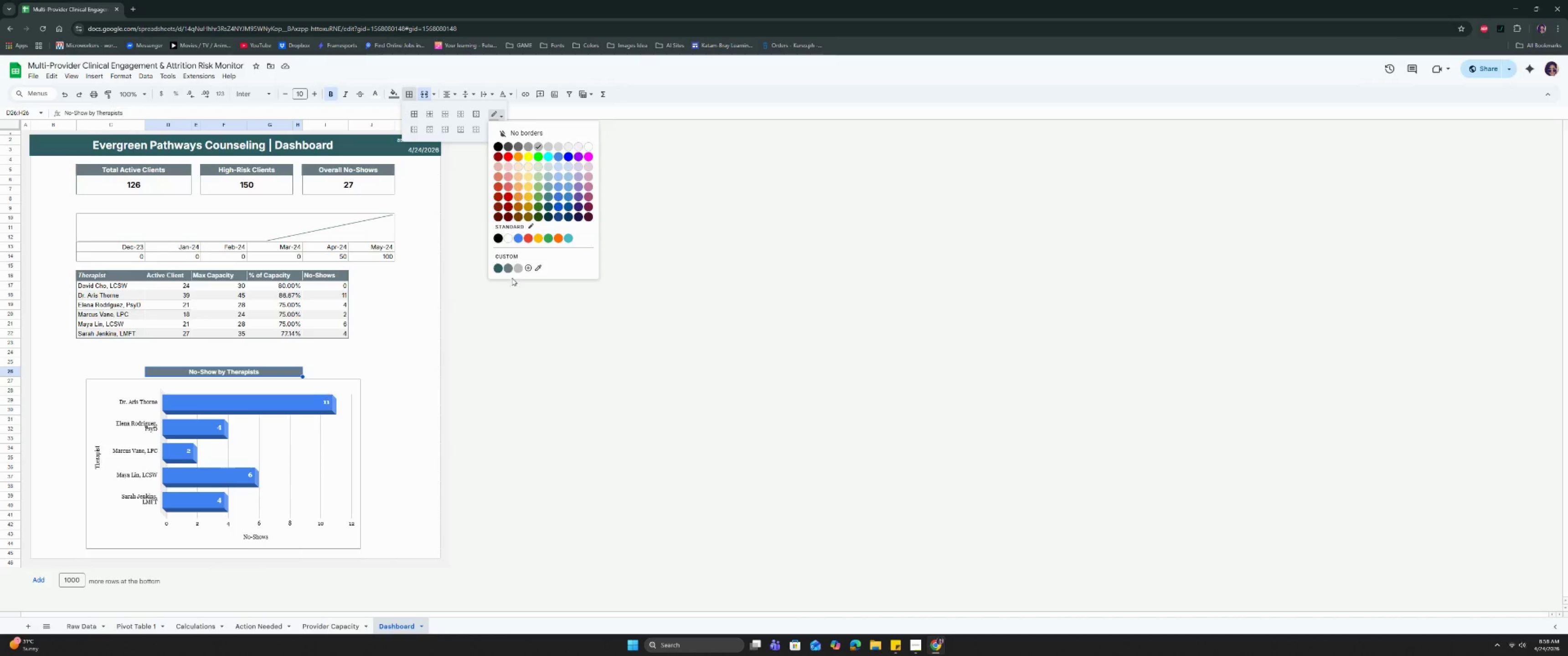 
left_click([508, 268])
 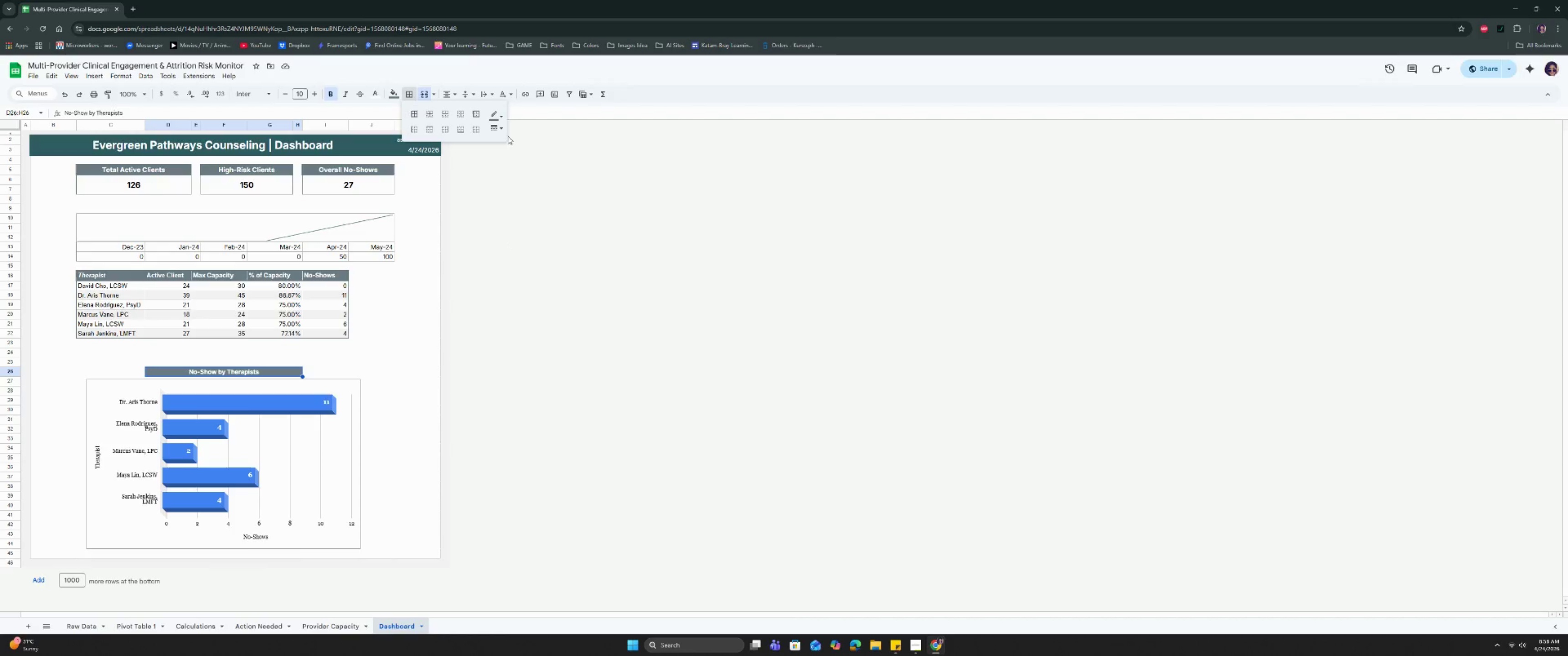 
left_click([500, 123])
 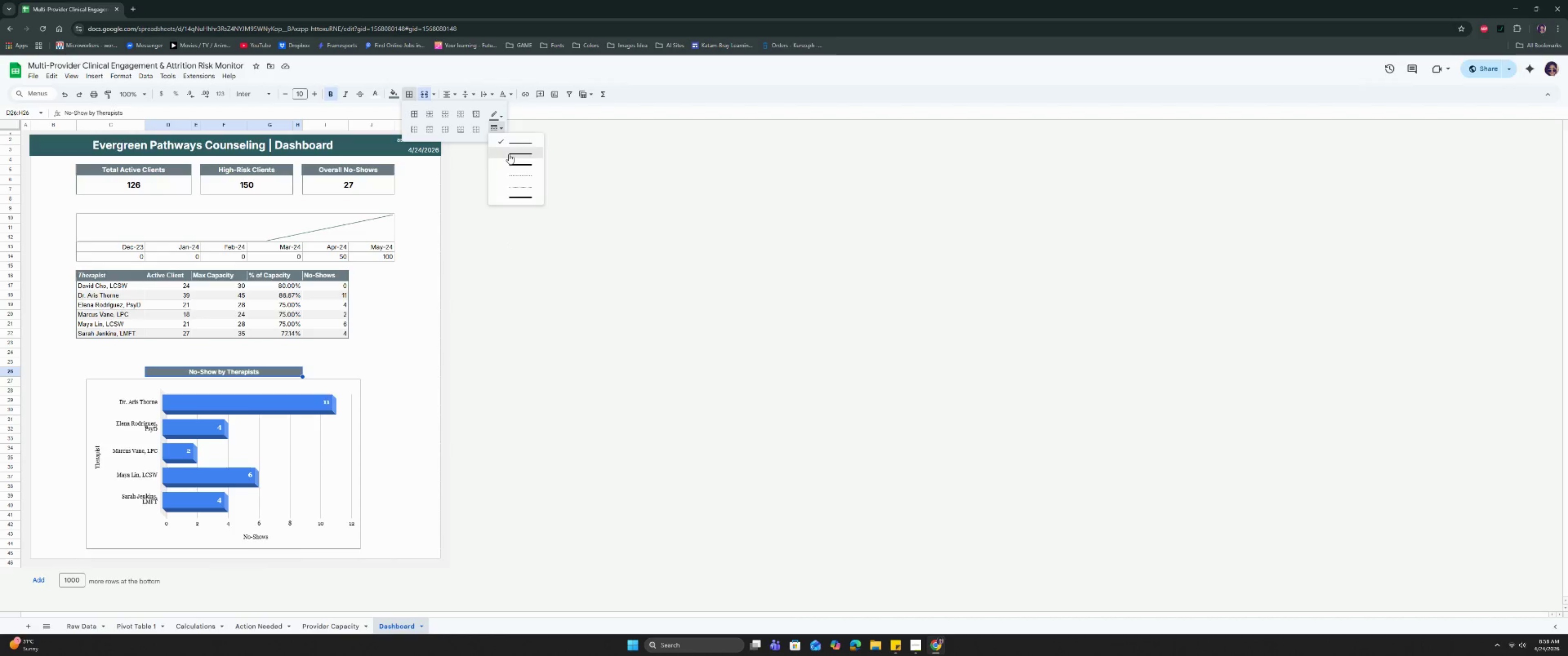 
left_click([509, 154])
 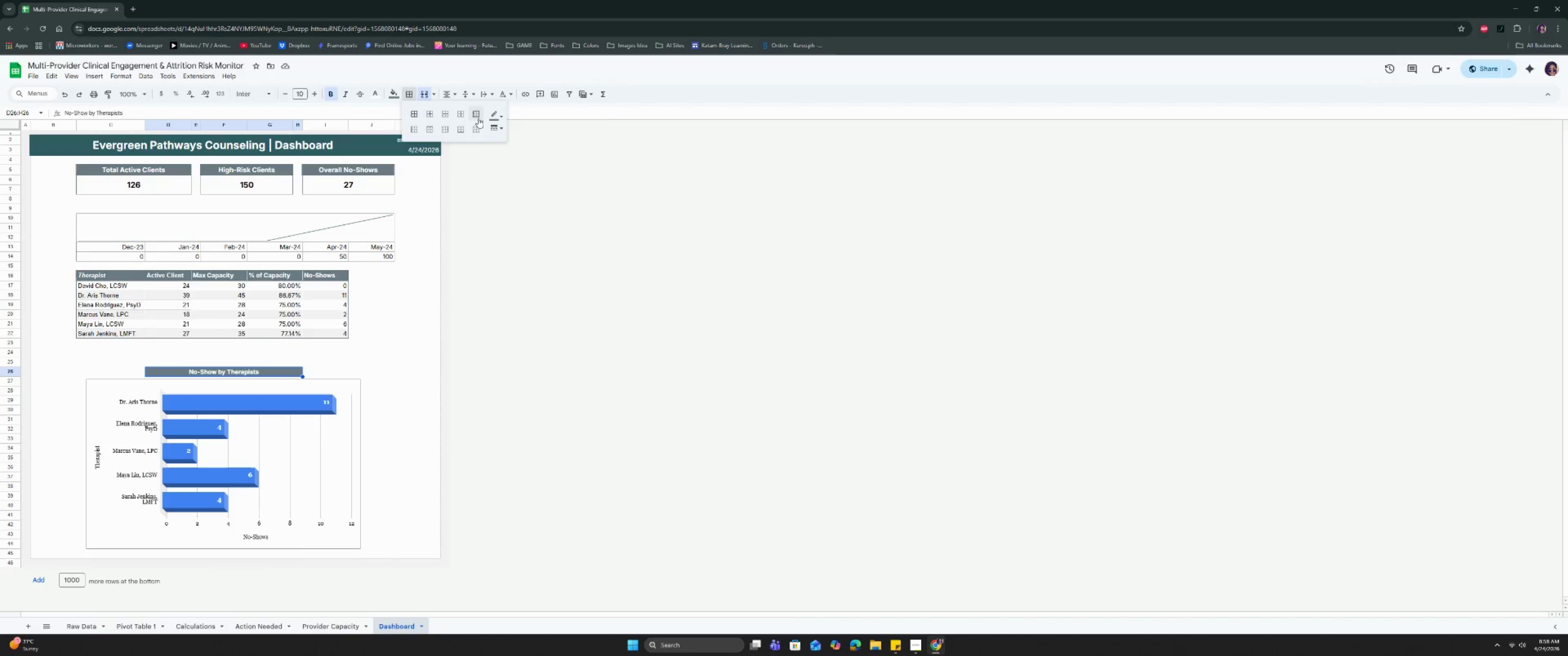 
left_click([476, 112])
 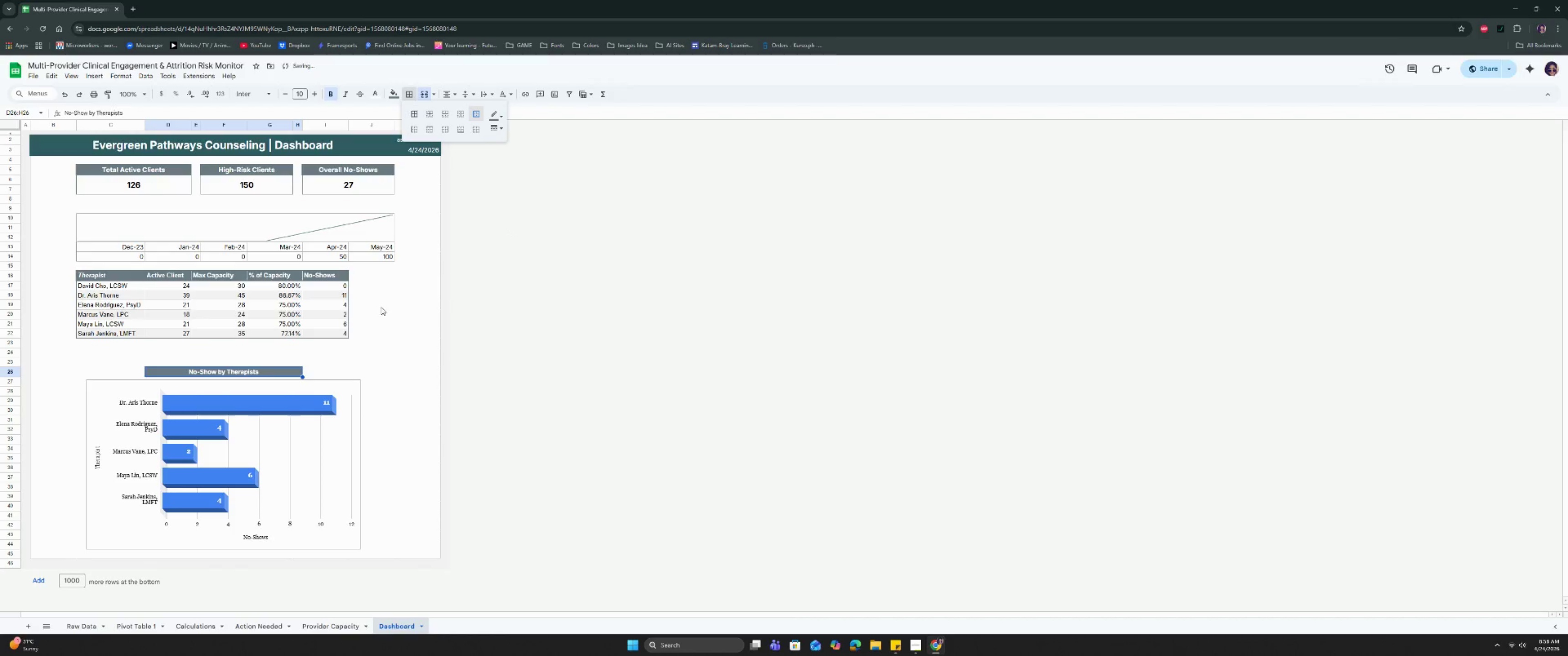 
left_click([368, 343])
 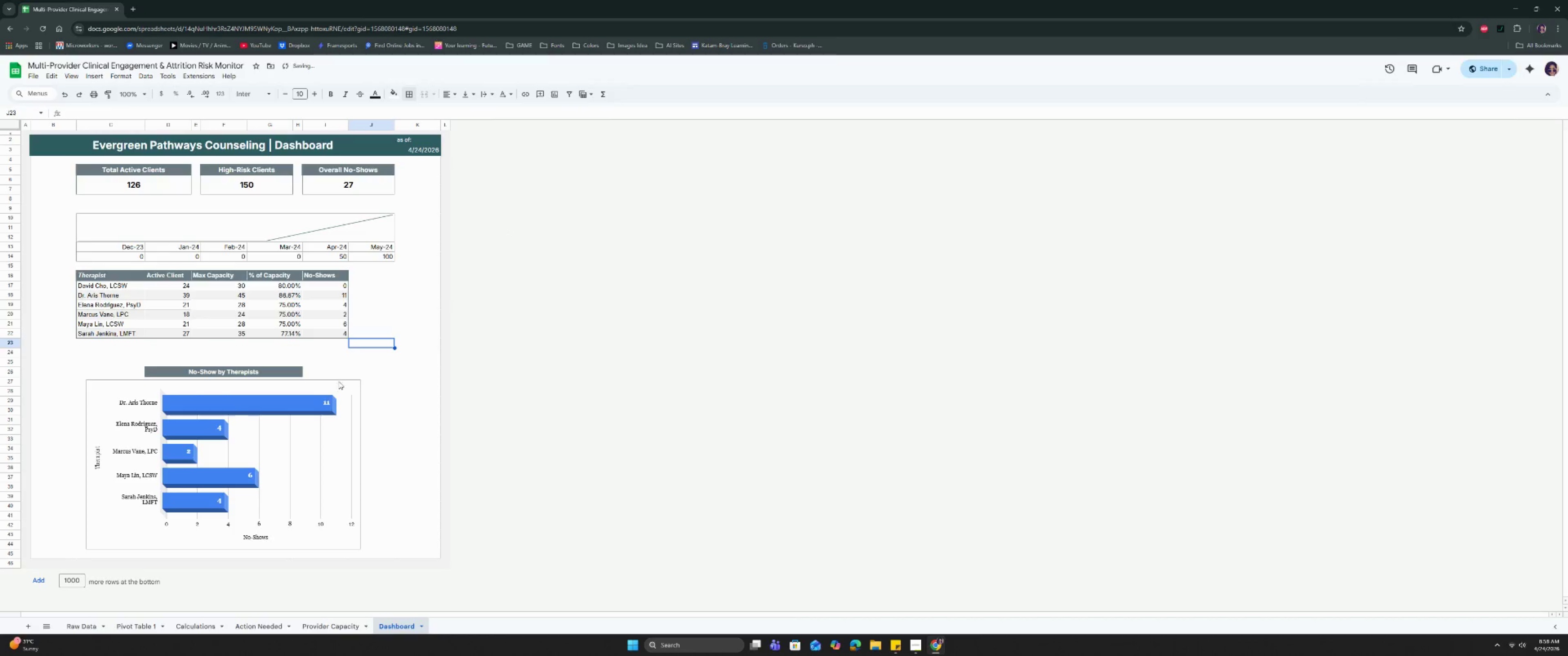 
left_click([326, 401])
 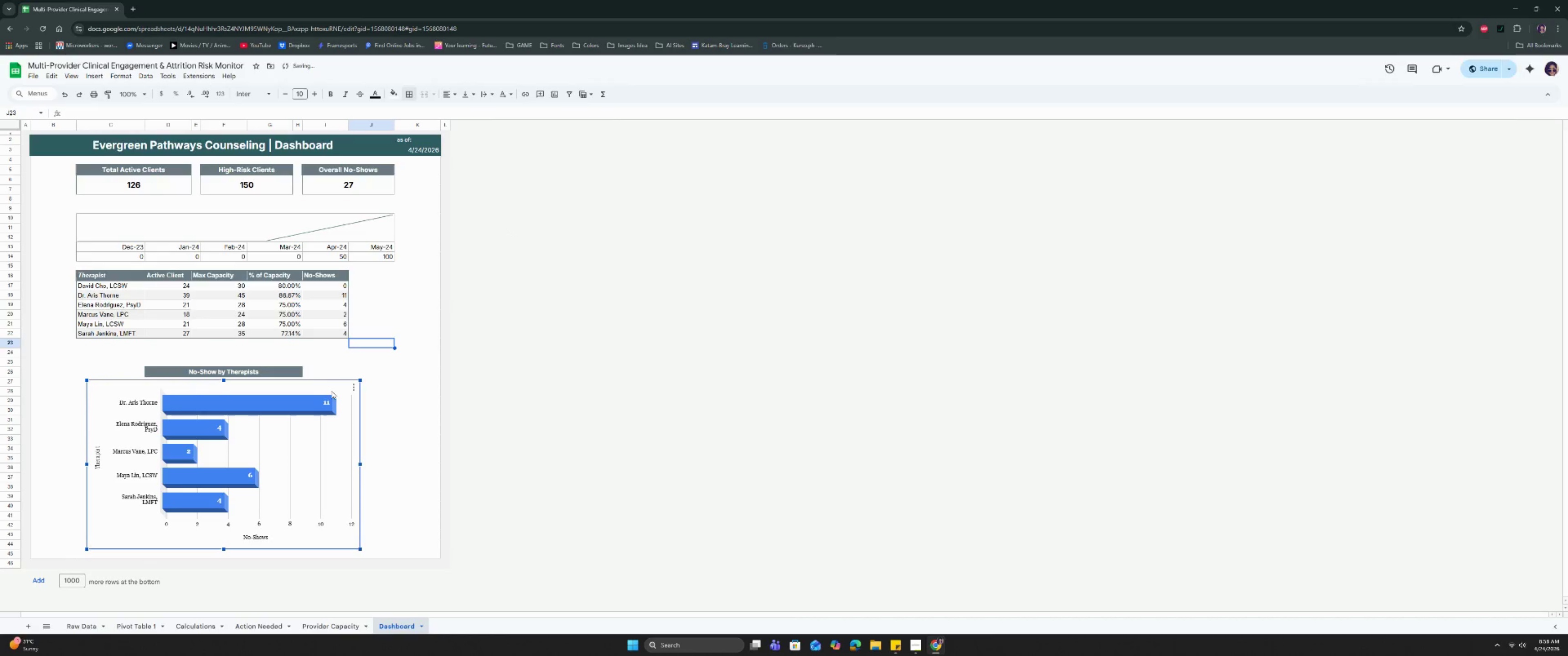 
left_click_drag(start_coordinate=[333, 390], to_coordinate=[339, 388])
 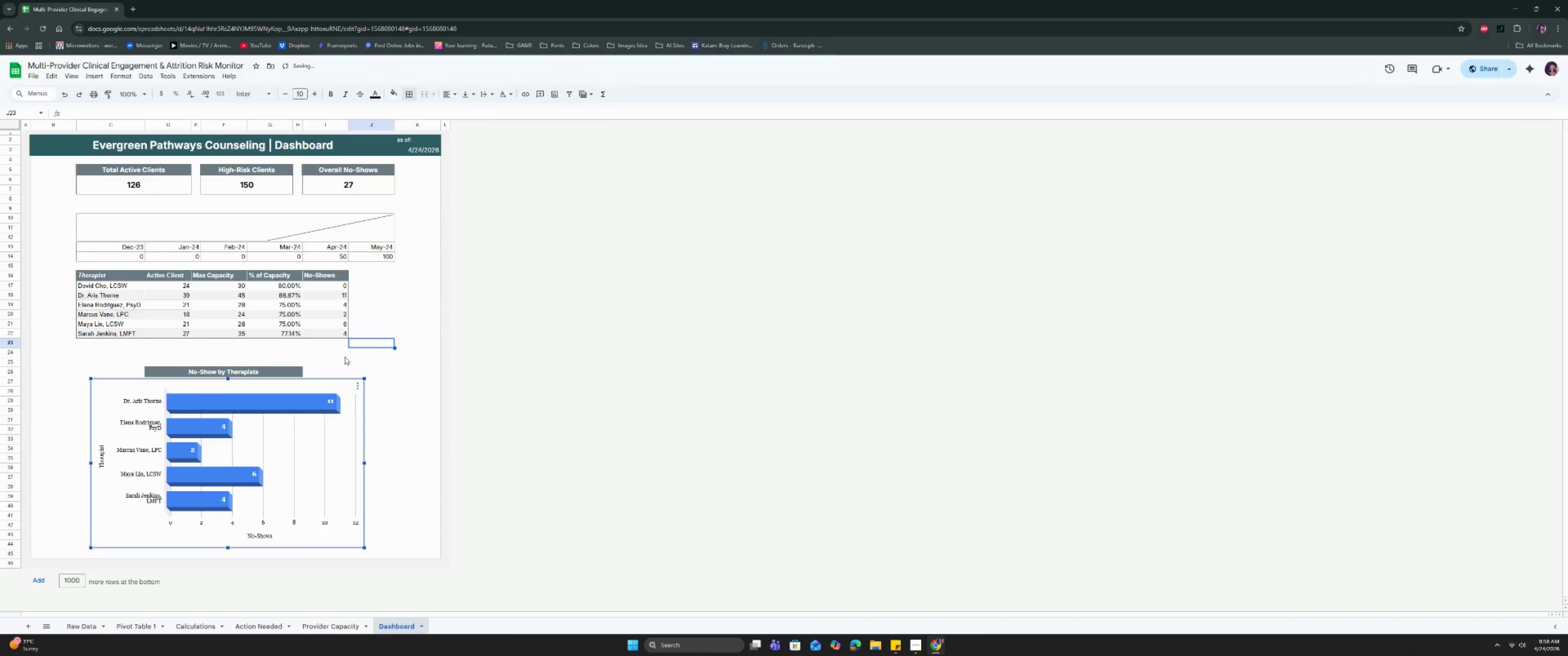 
left_click([345, 357])
 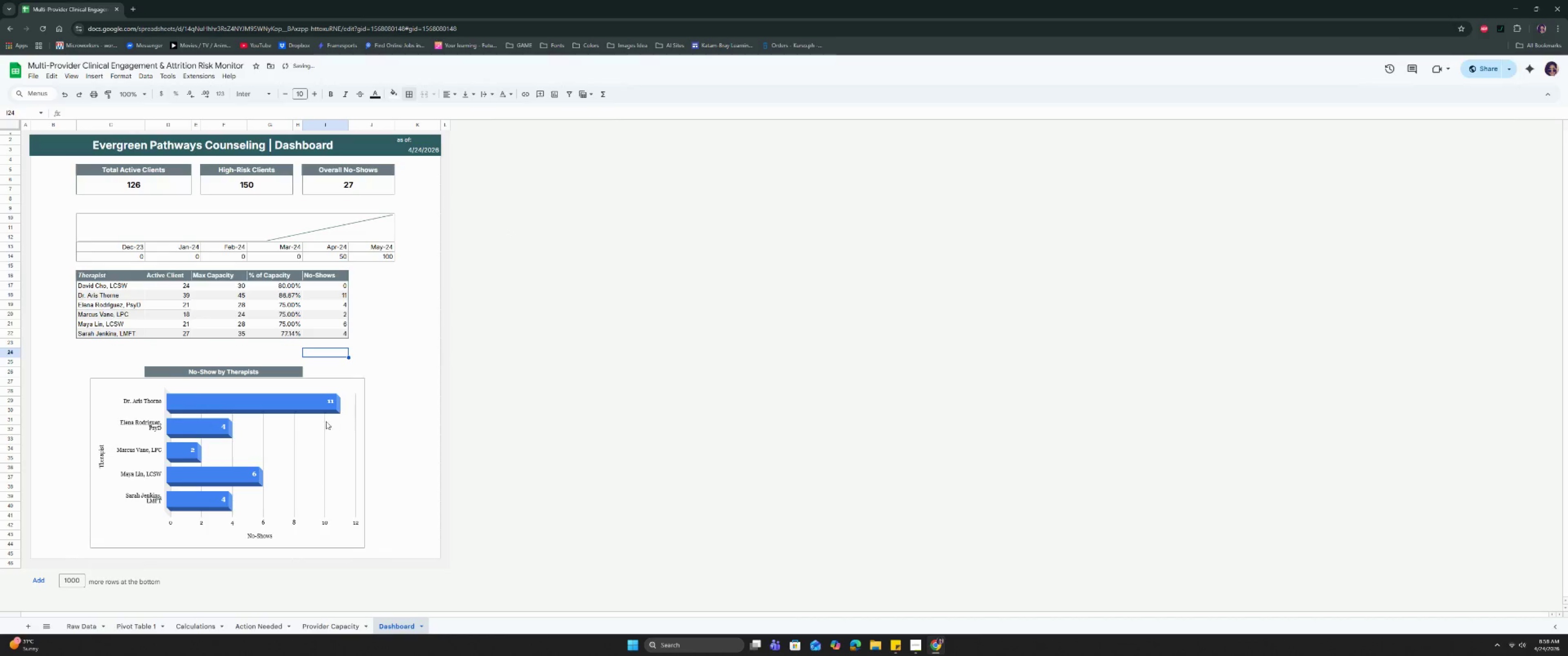 
double_click([355, 386])
 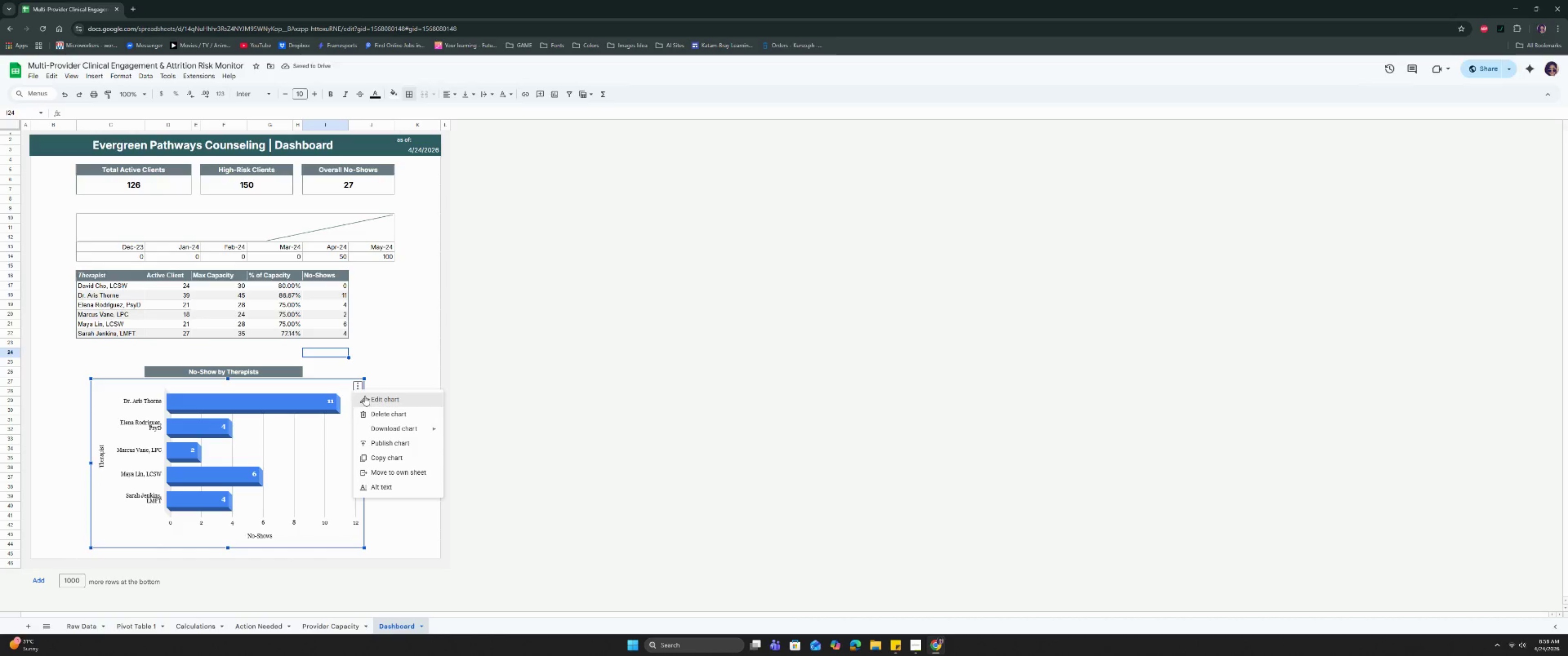 
triple_click([366, 397])
 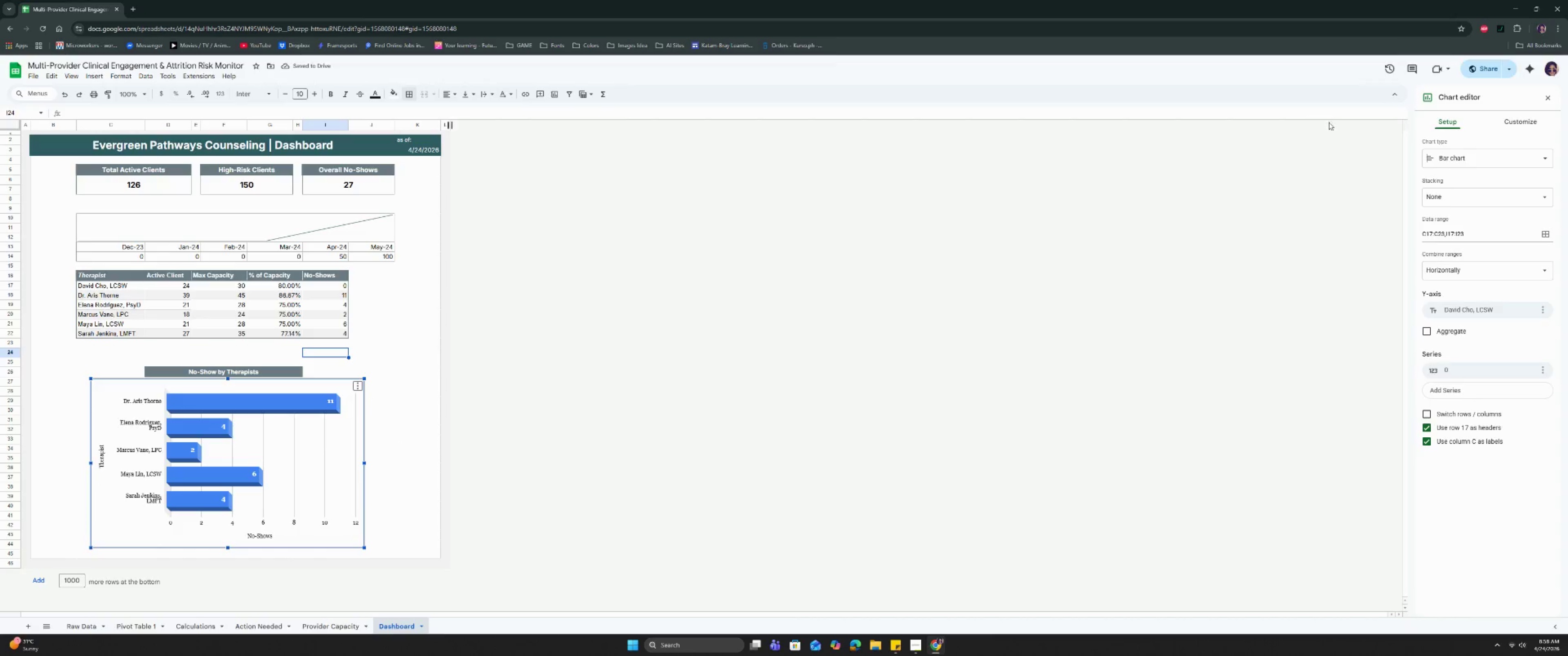 
left_click([1522, 123])
 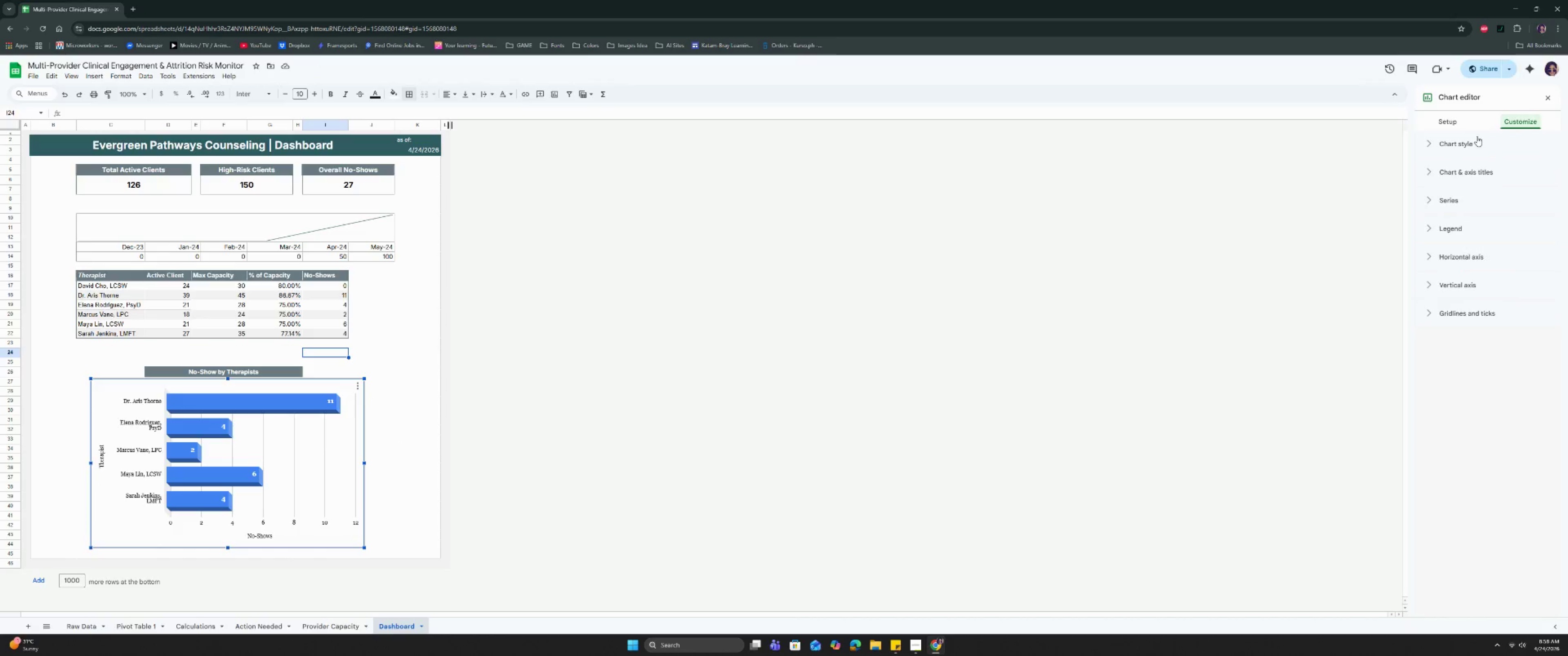 
left_click([1470, 138])
 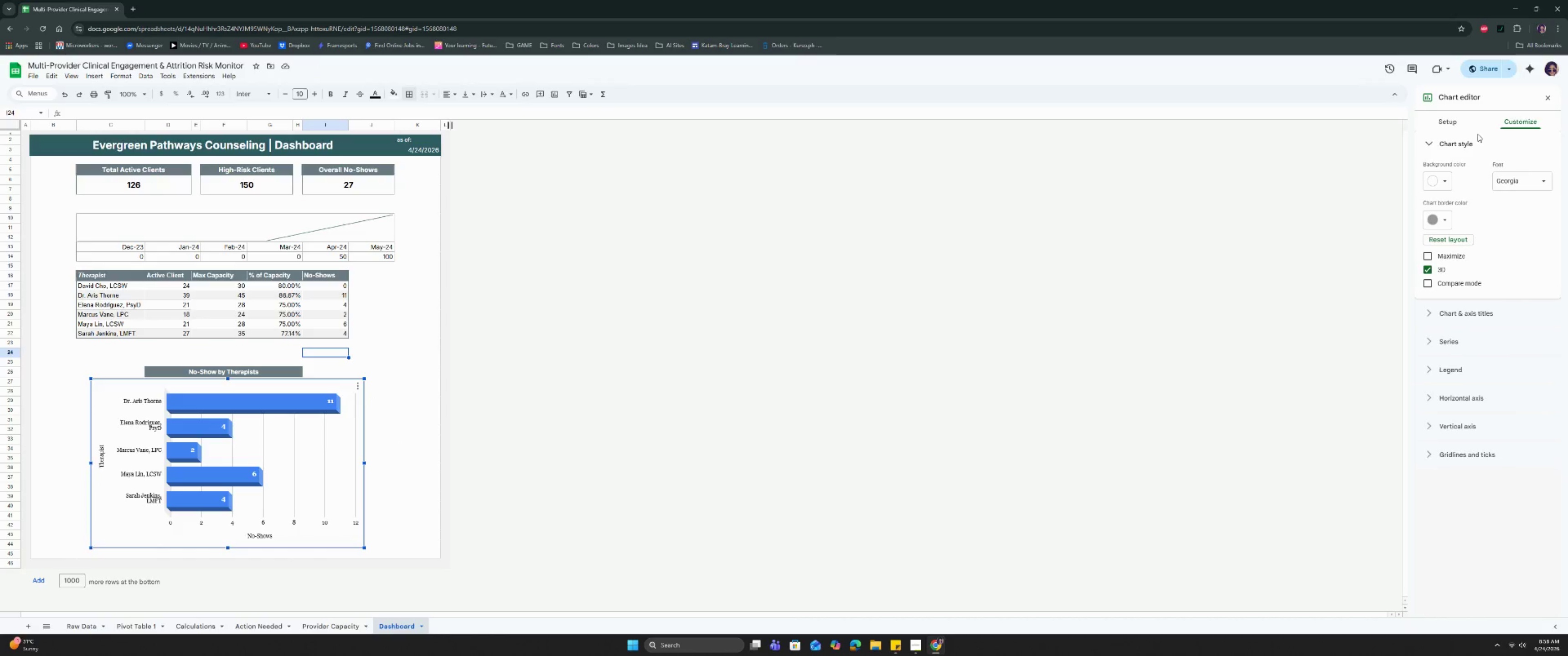 
left_click([1466, 143])
 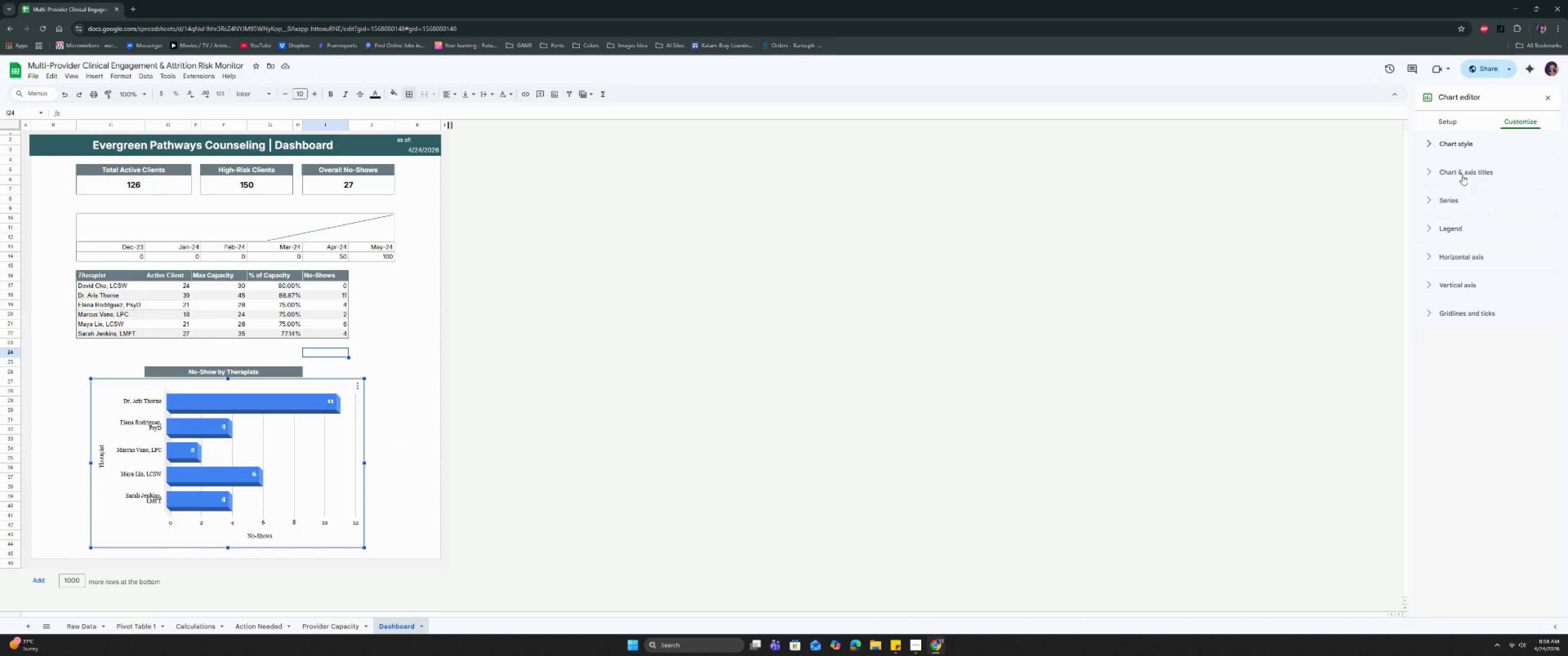 
left_click([1464, 169])
 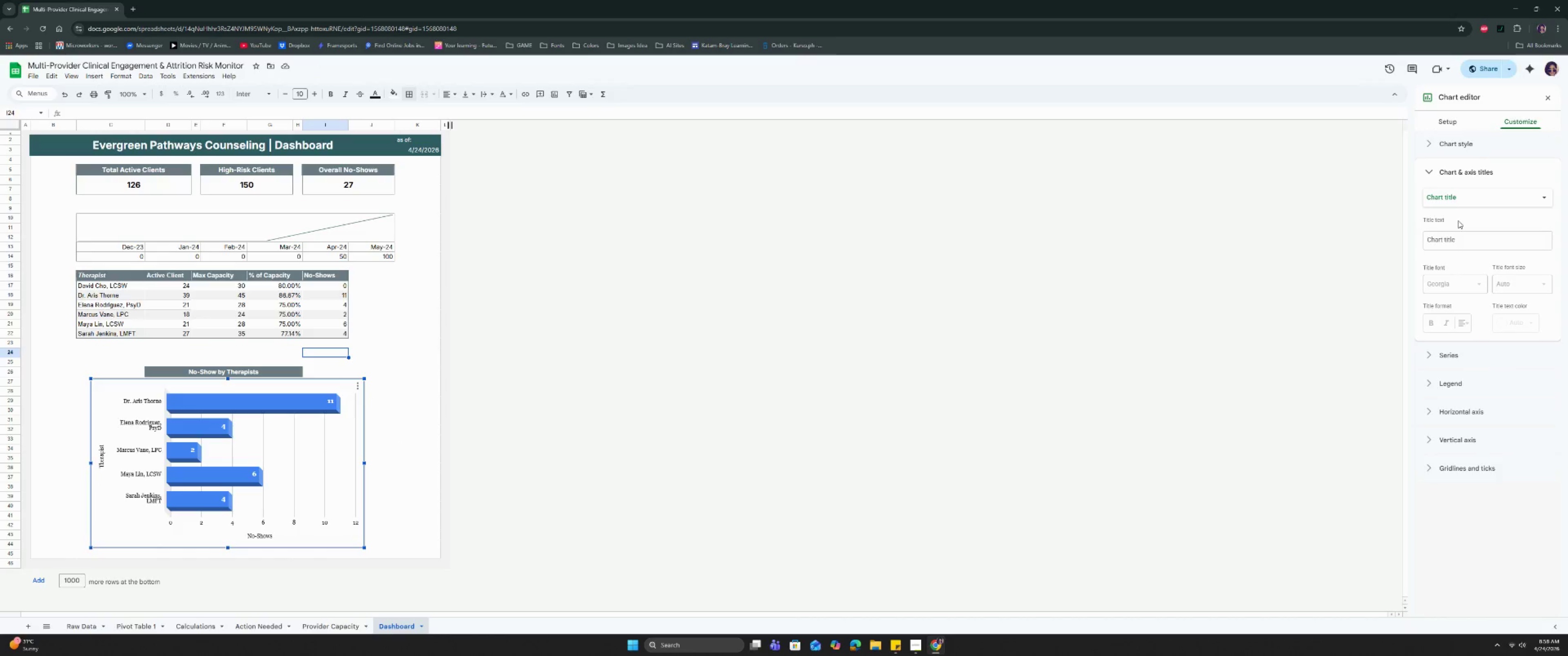 
left_click([1468, 179])
 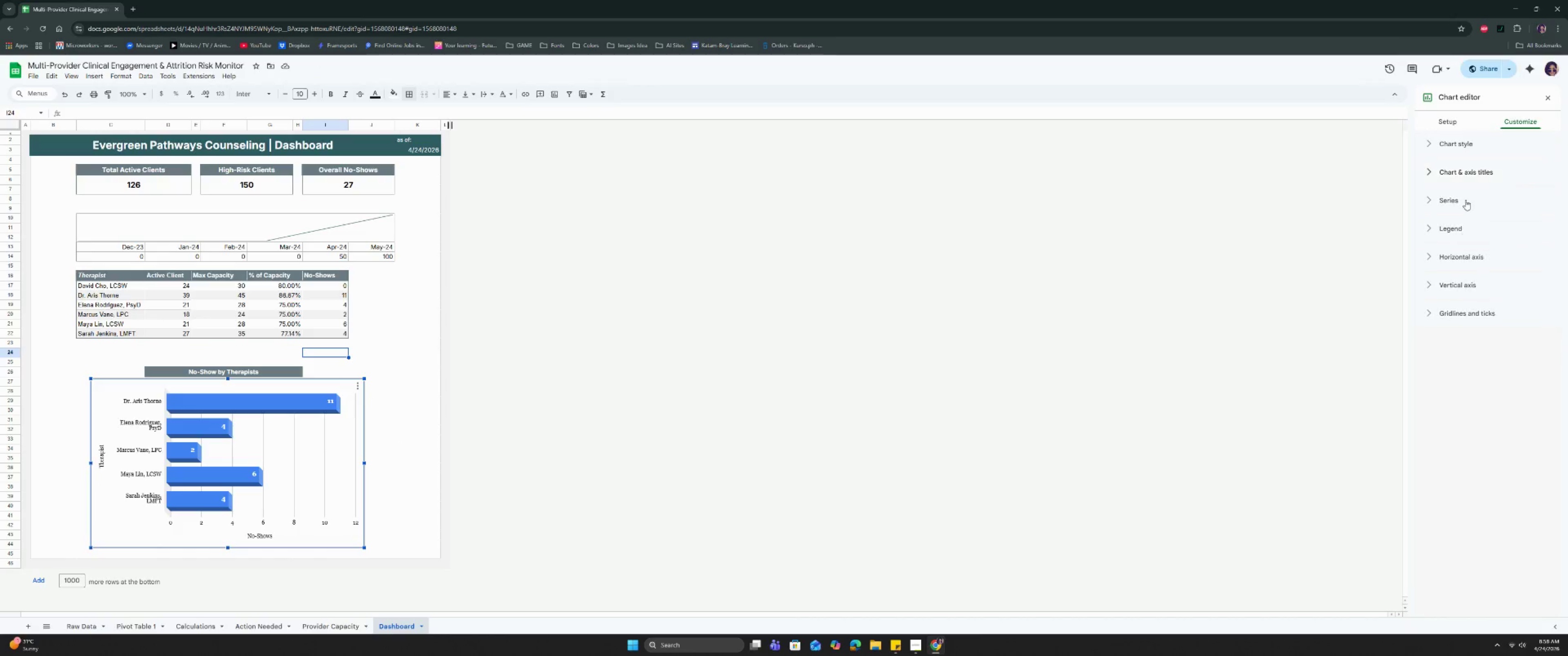 
left_click([1465, 199])
 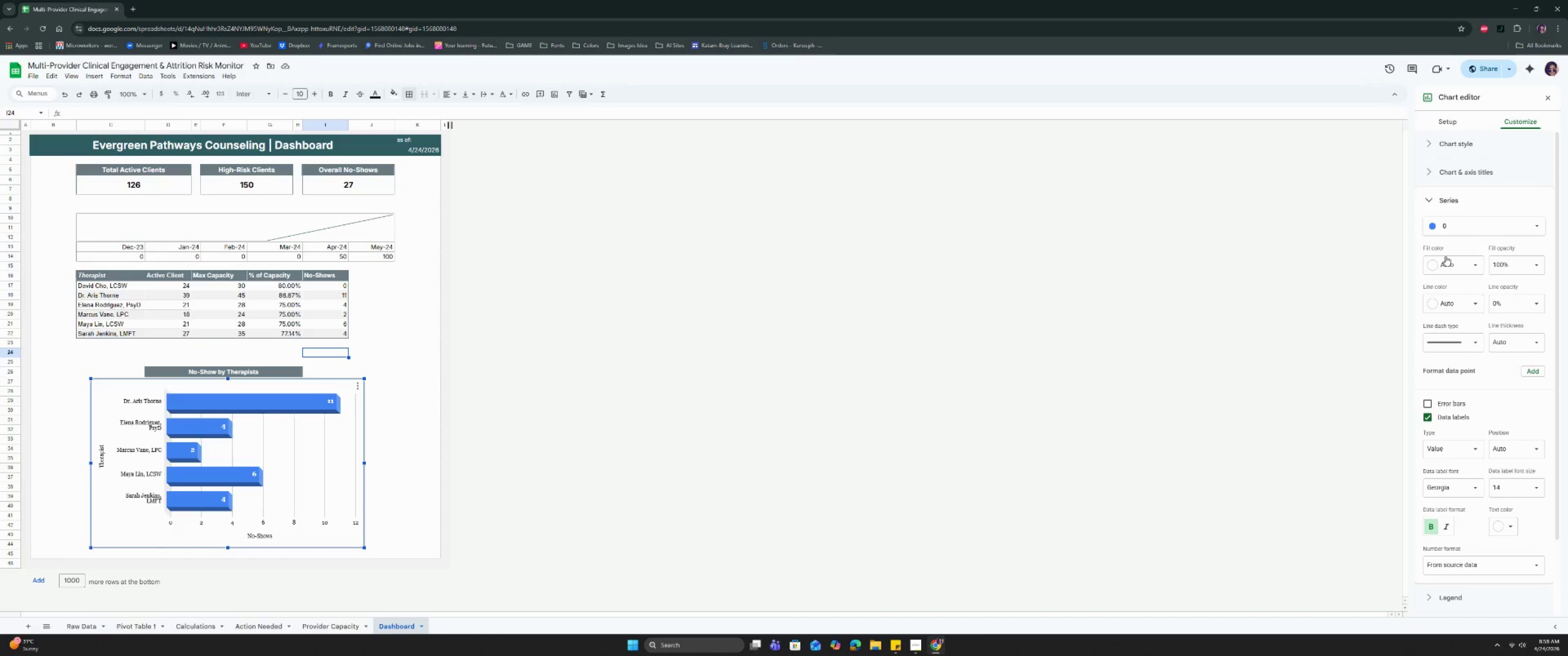 
left_click([1444, 263])
 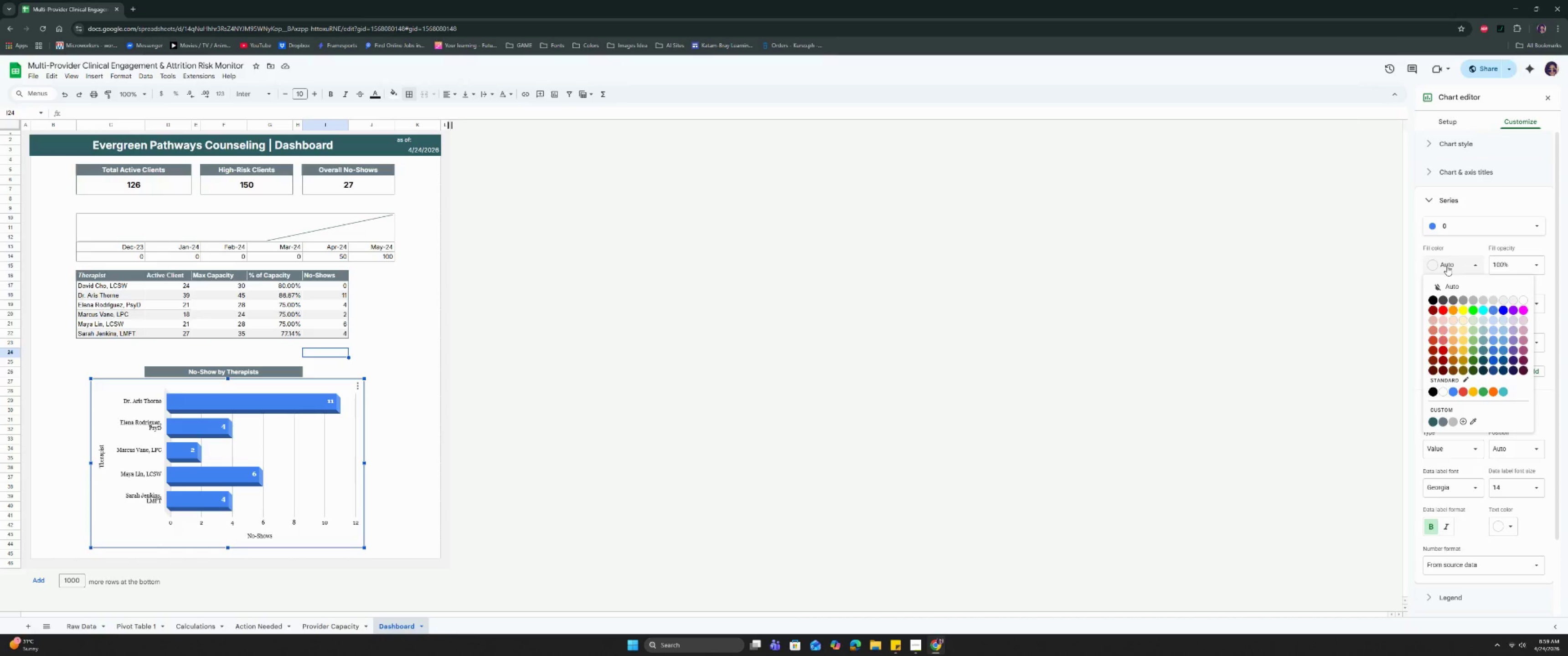 
wait(19.12)
 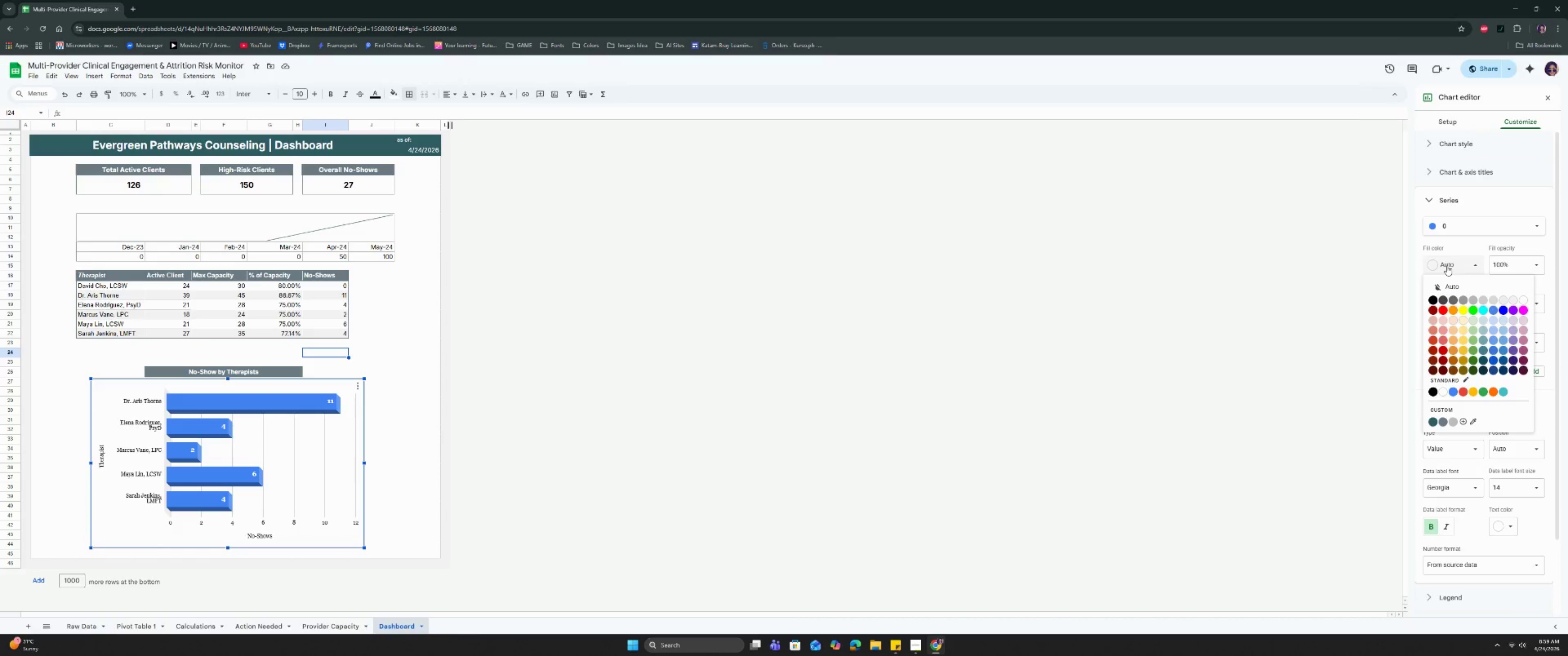 
type(41)
key(Backspace)
type(a90a4)
 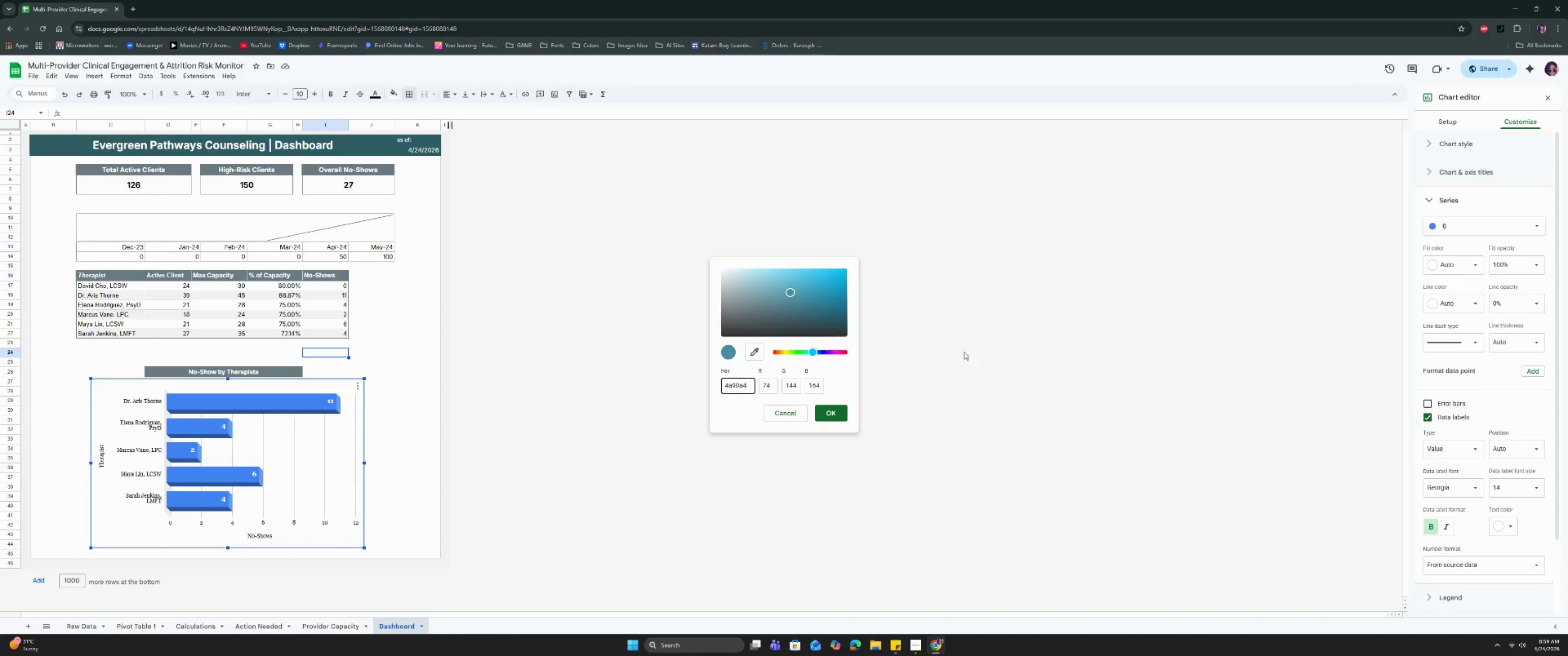 
left_click([833, 412])
 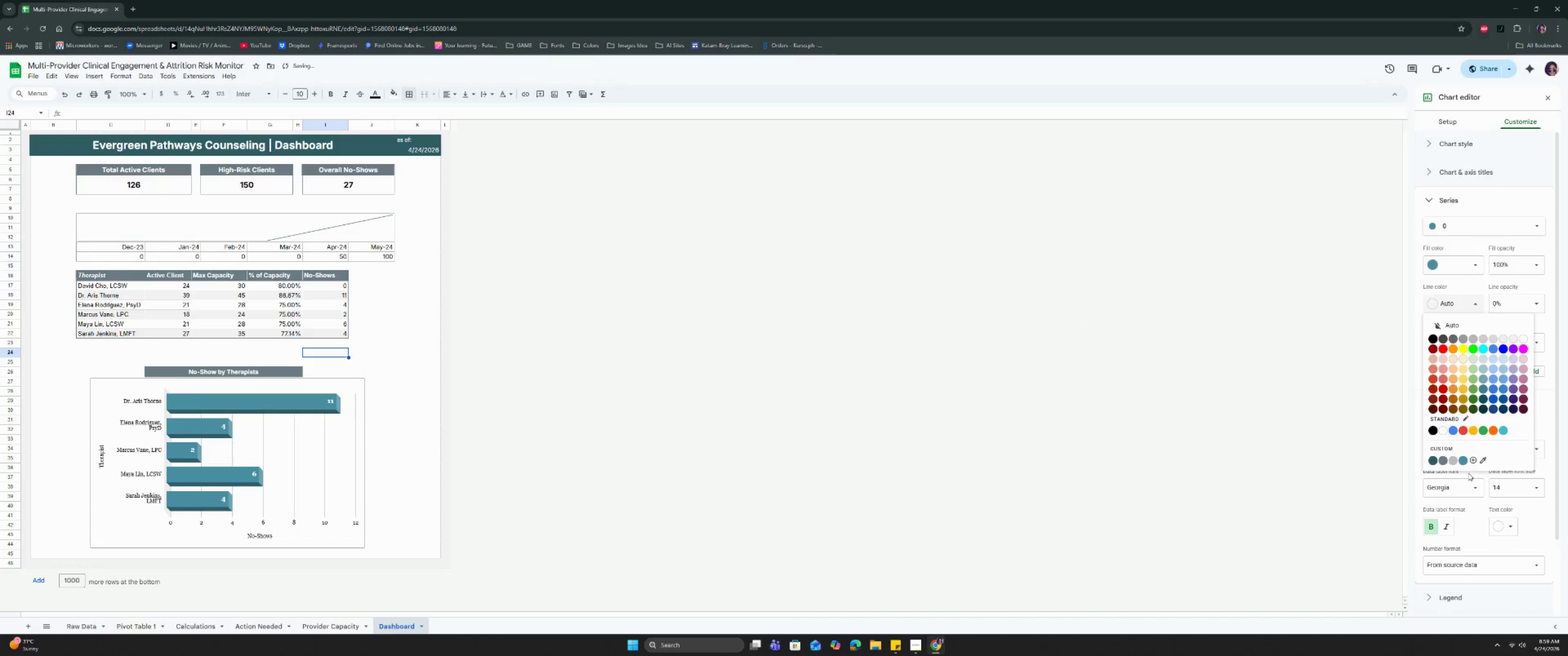 
left_click([1464, 457])
 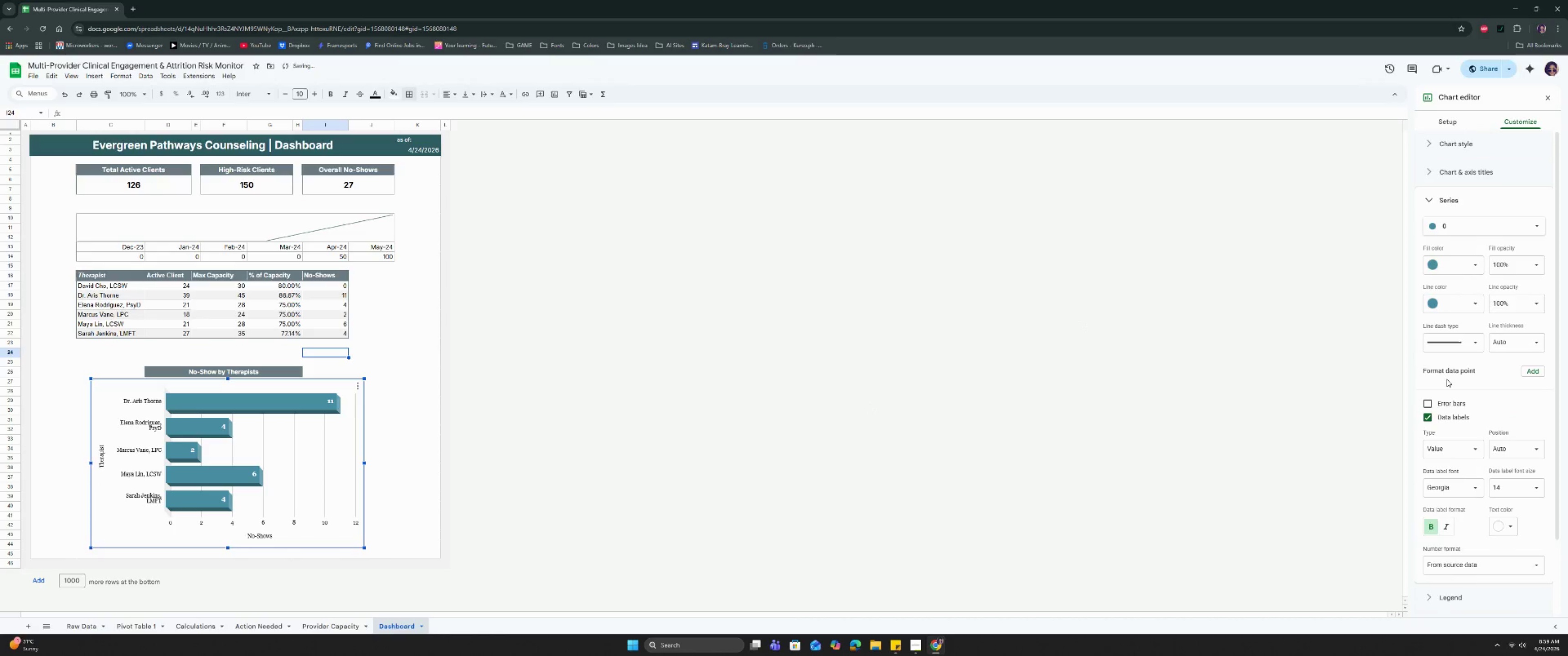 
mouse_move([1476, 444])
 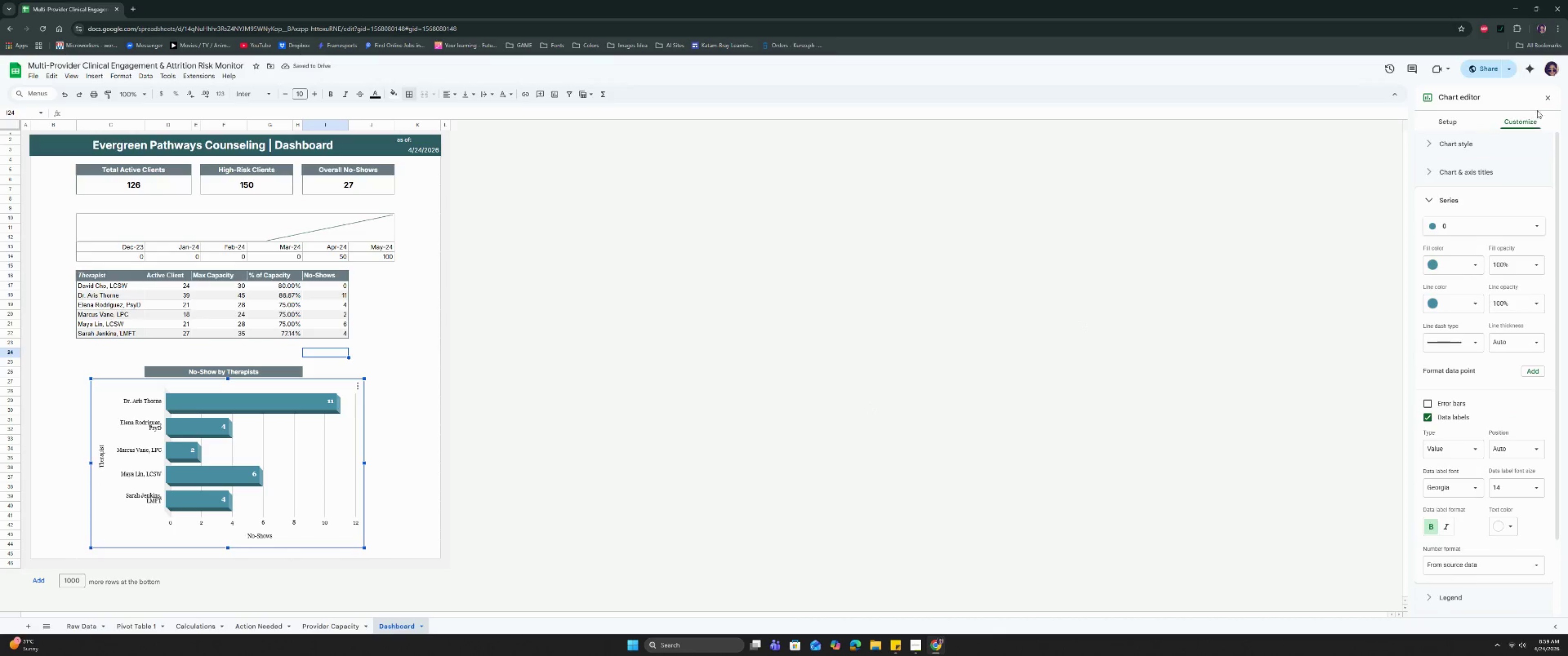 
double_click([1545, 98])
 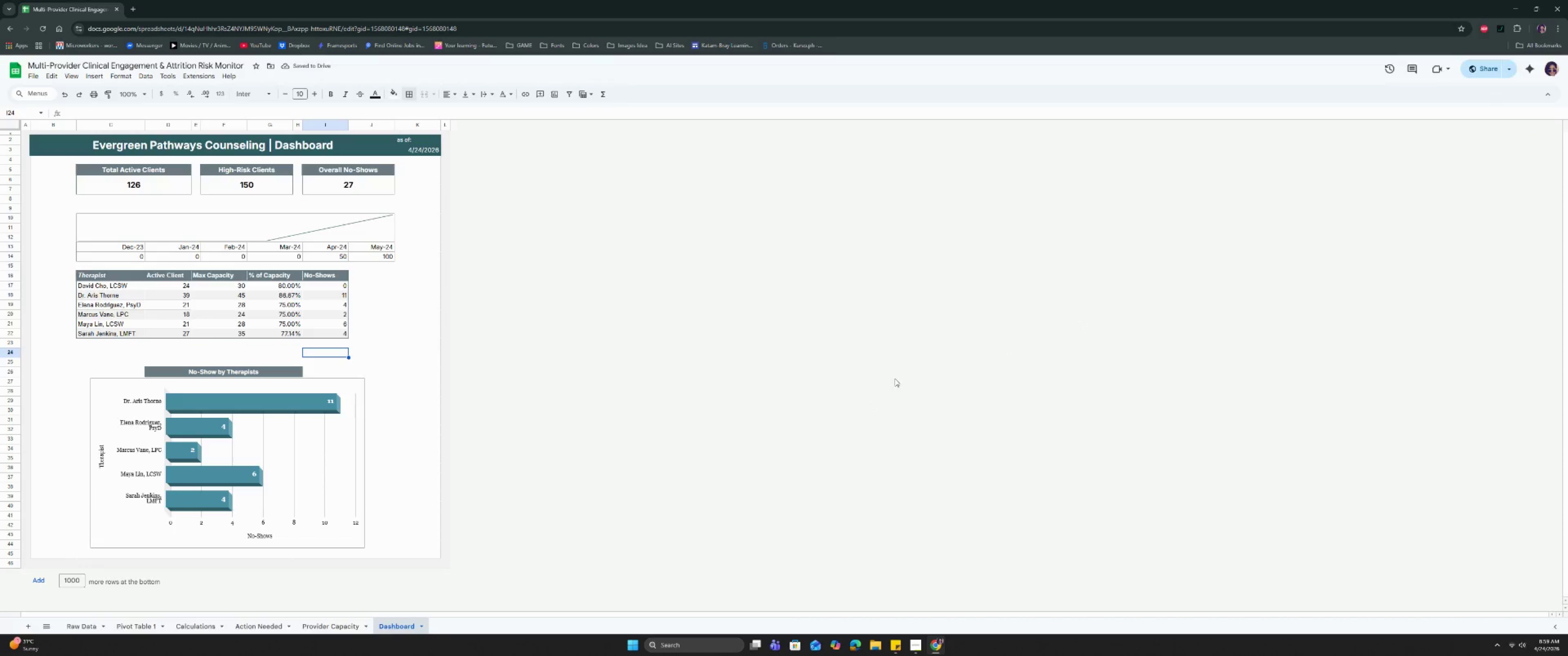 
triple_click([874, 387])
 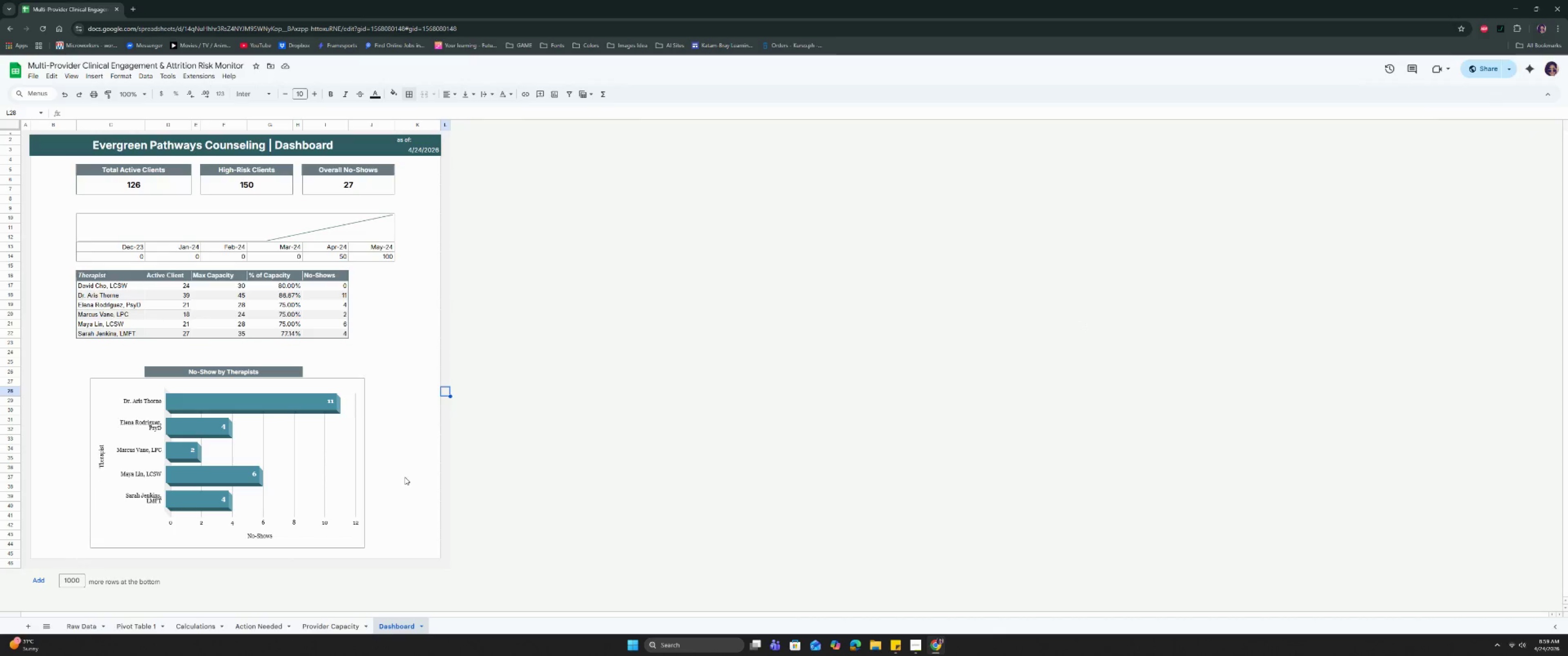 
left_click([333, 619])
 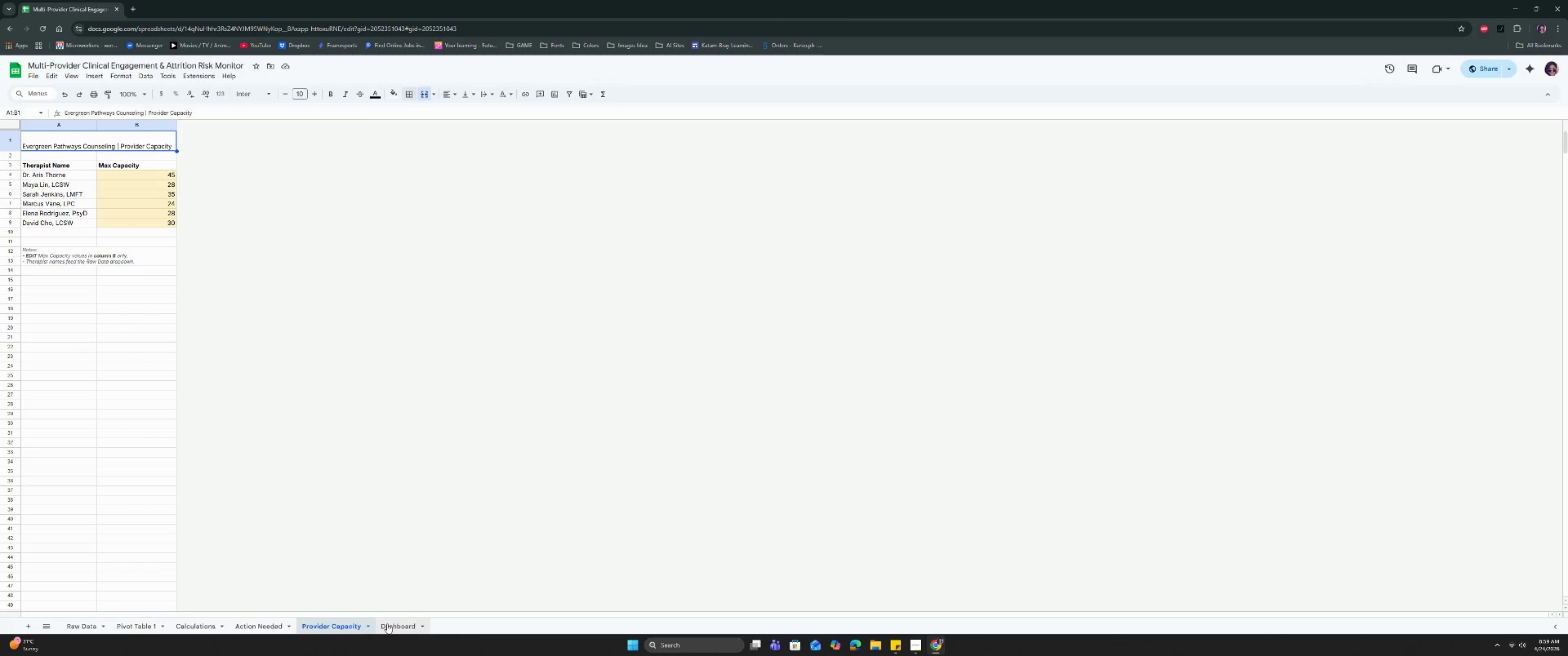 
left_click([387, 624])
 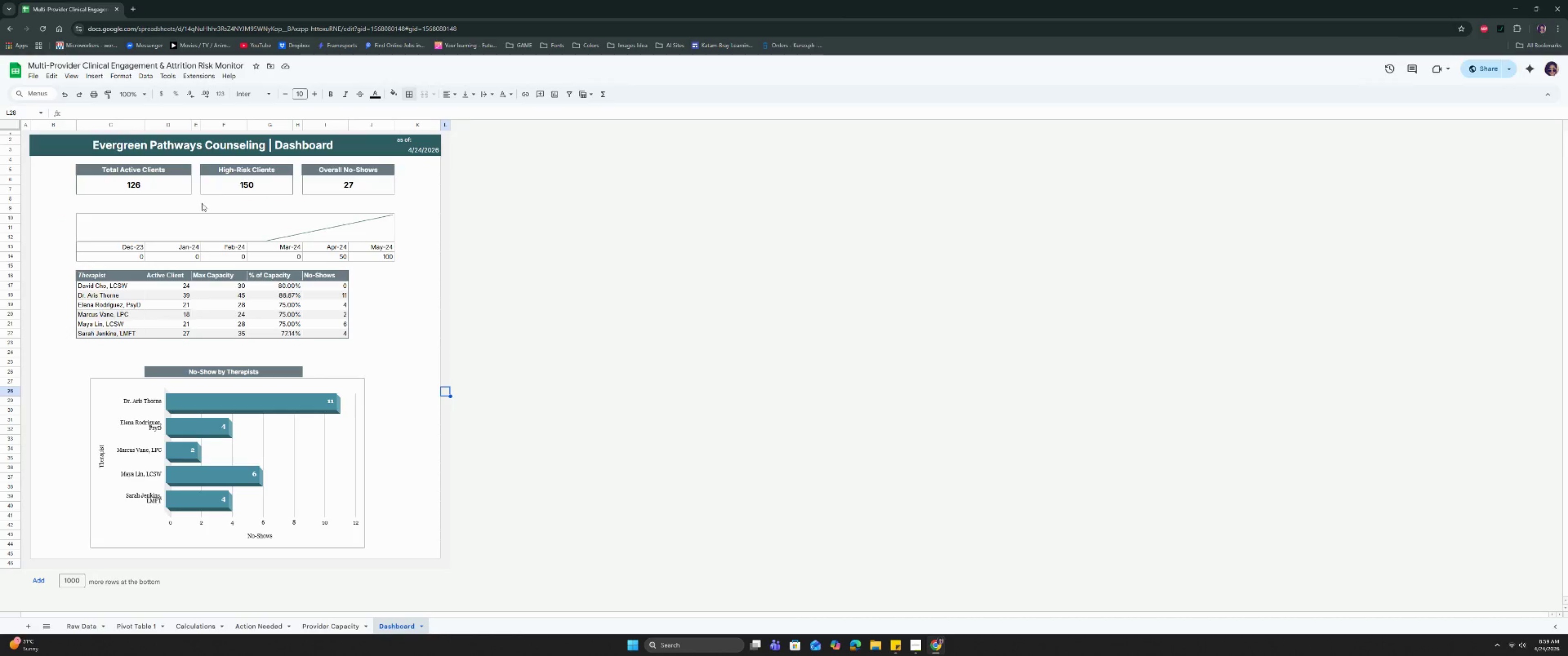 
left_click_drag(start_coordinate=[128, 248], to_coordinate=[371, 249])
 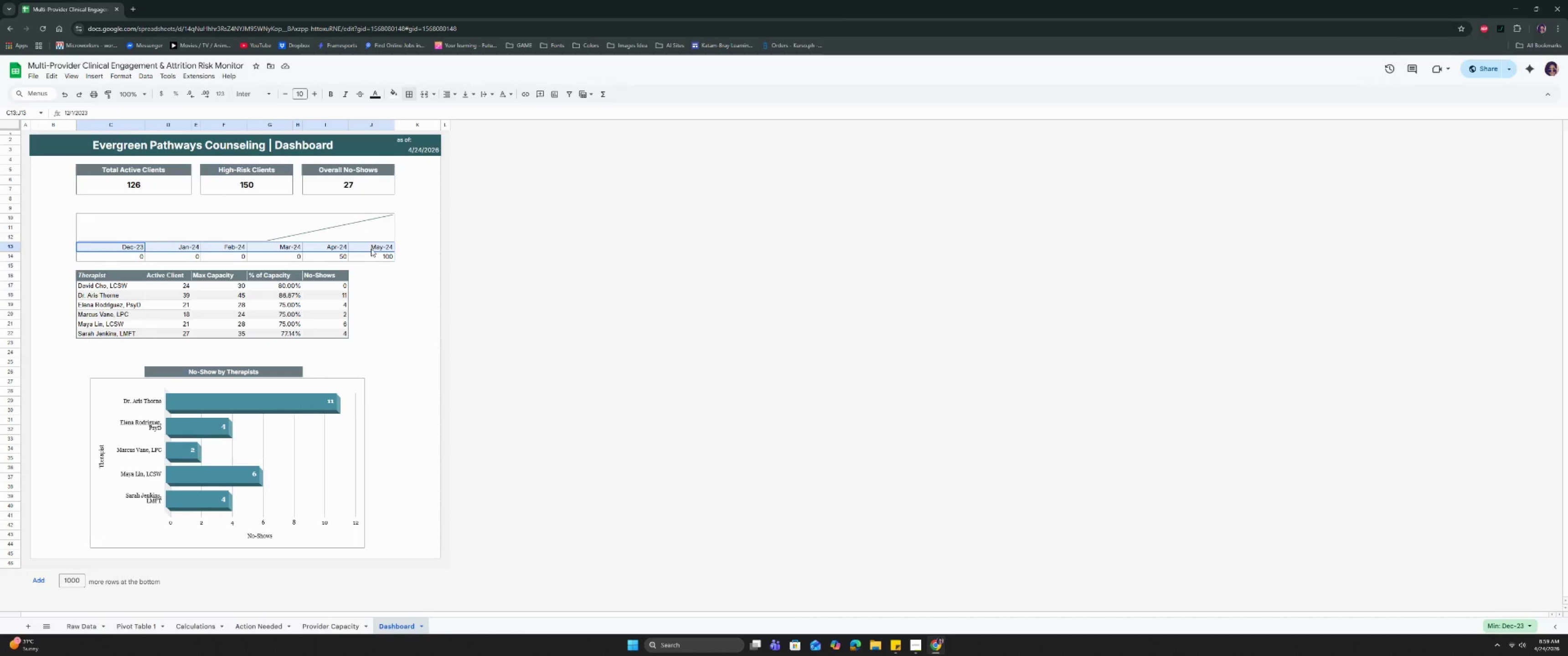 
key(Control+B)
 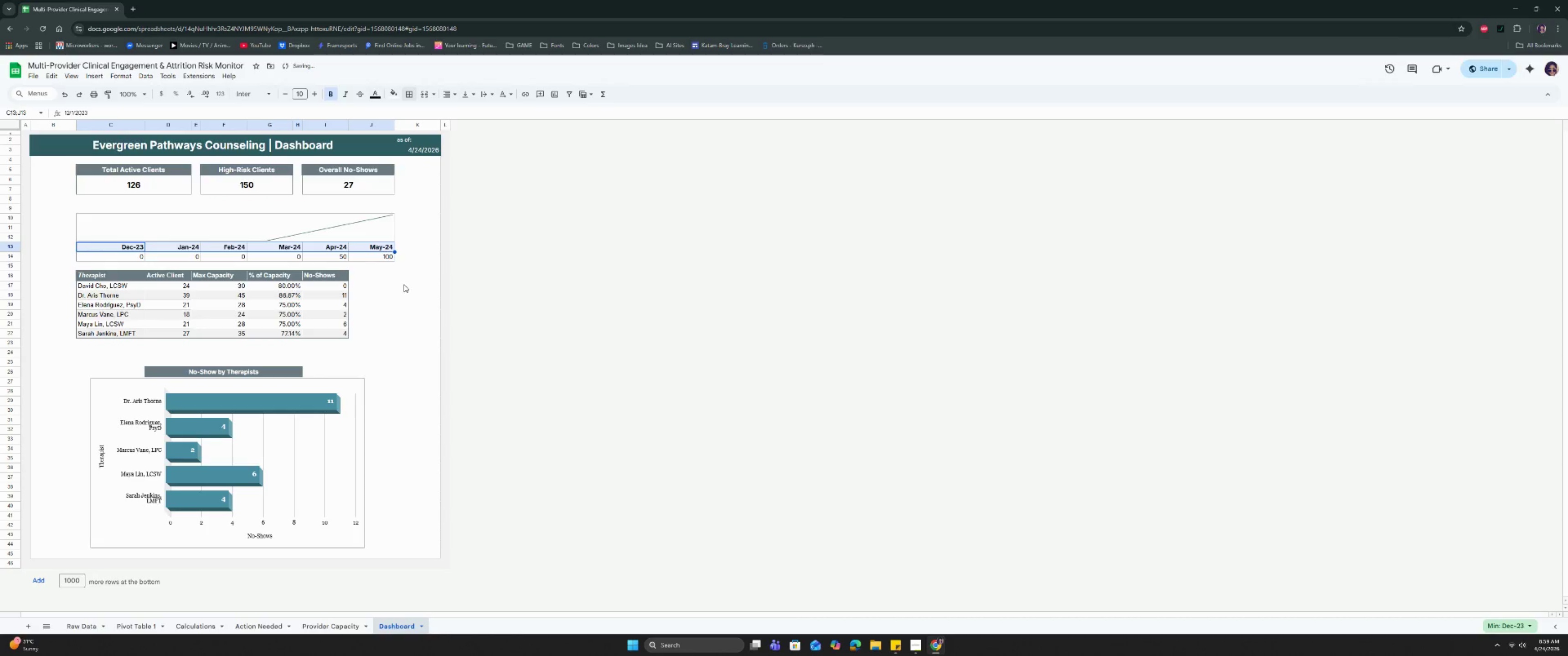 
key(Control+Z)
 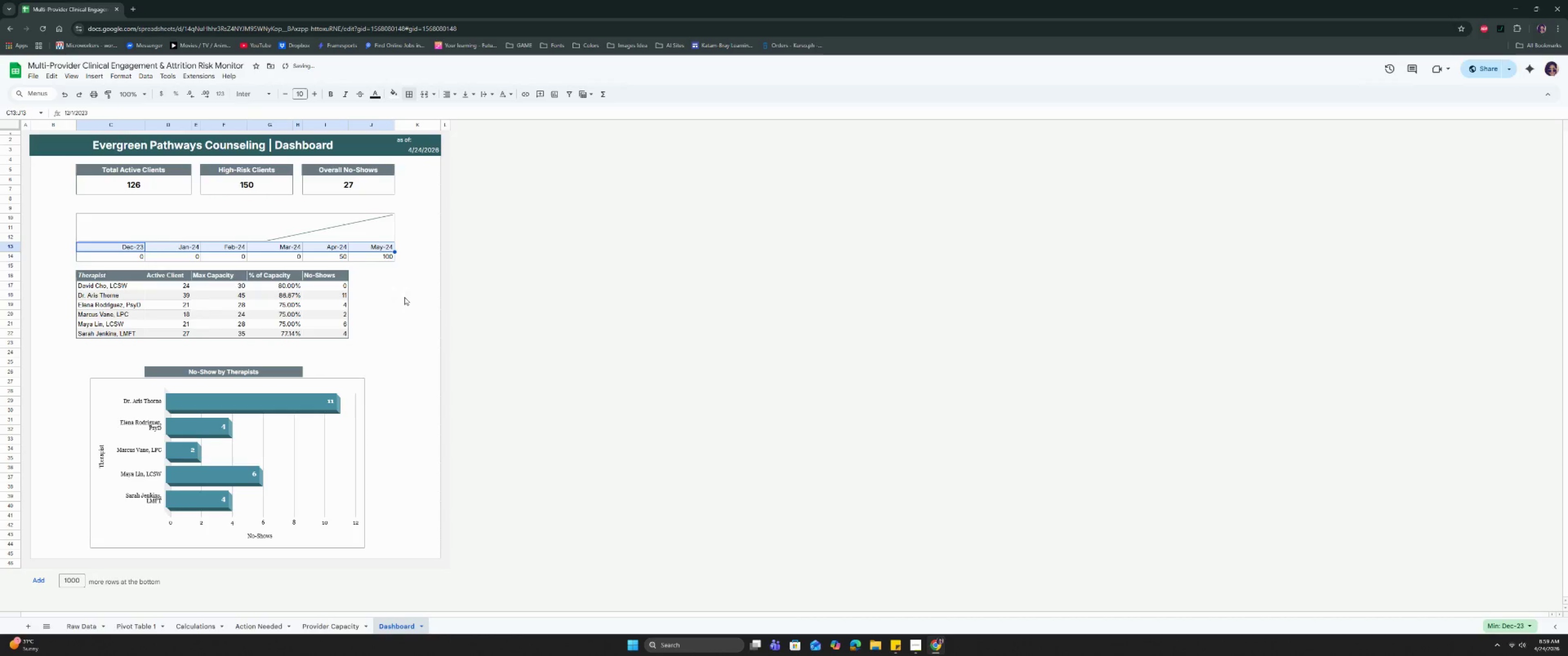 
left_click([405, 304])
 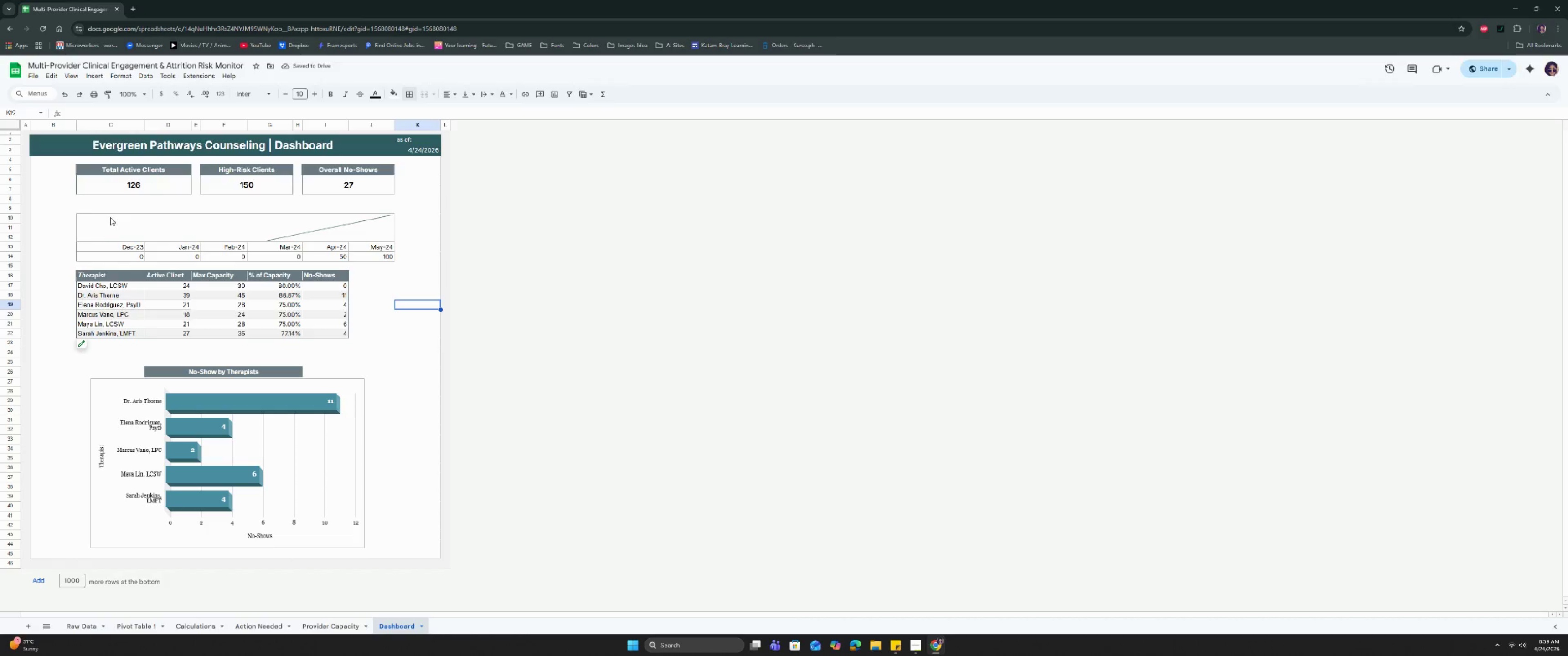 
left_click([99, 211])
 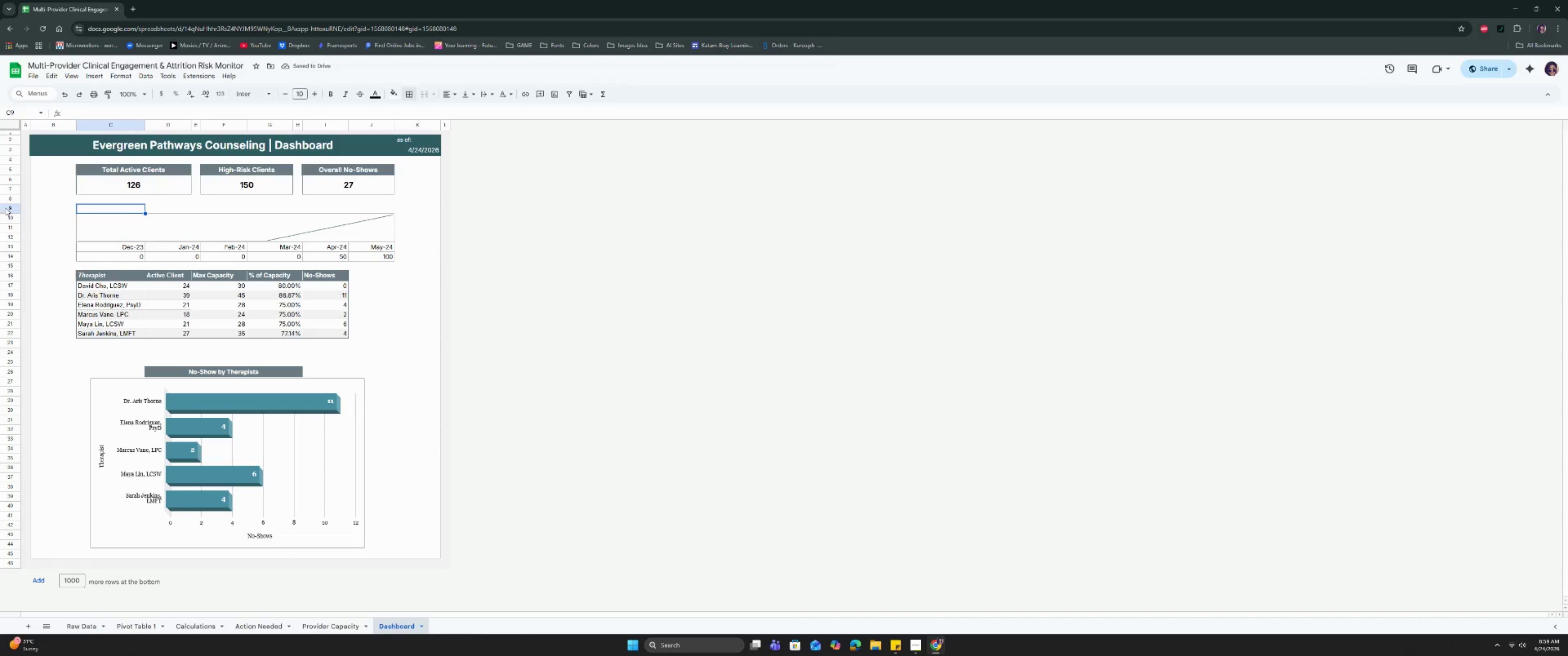 
left_click([6, 207])
 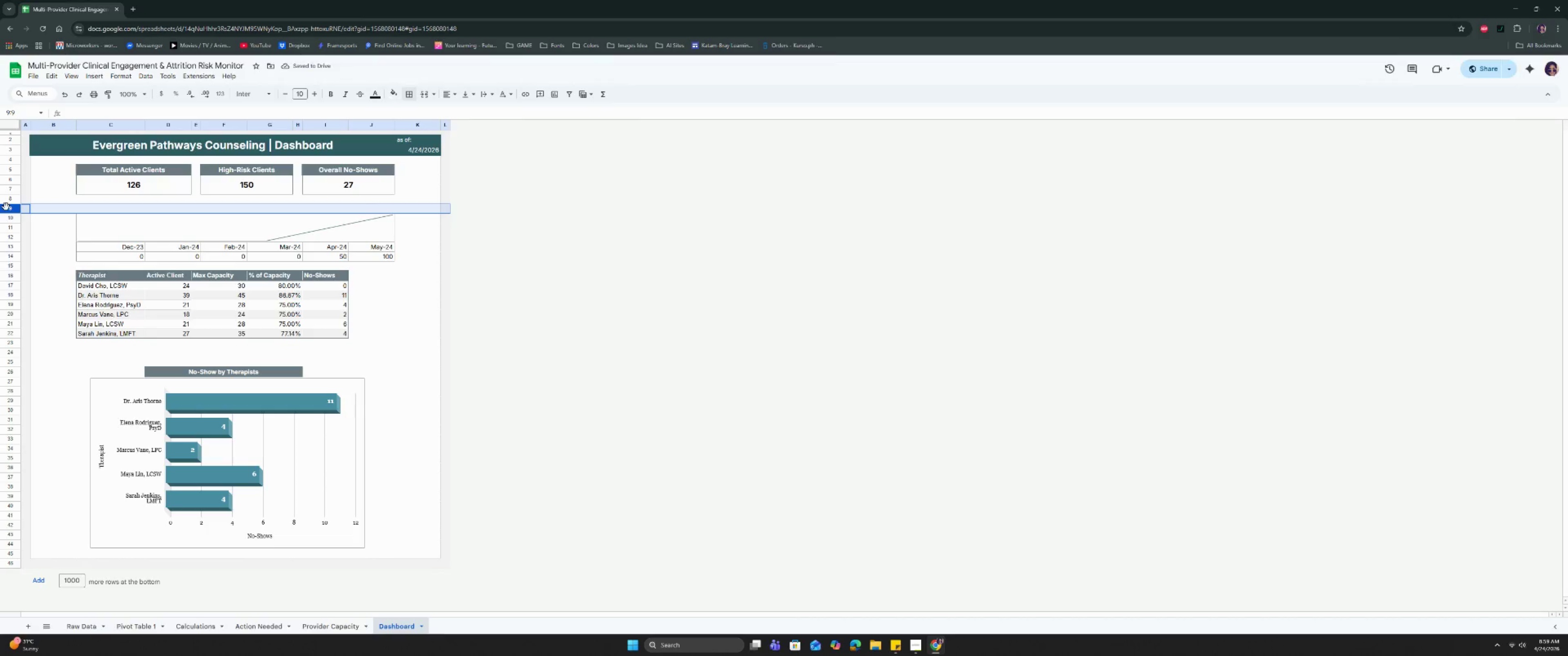 
right_click([6, 207])
 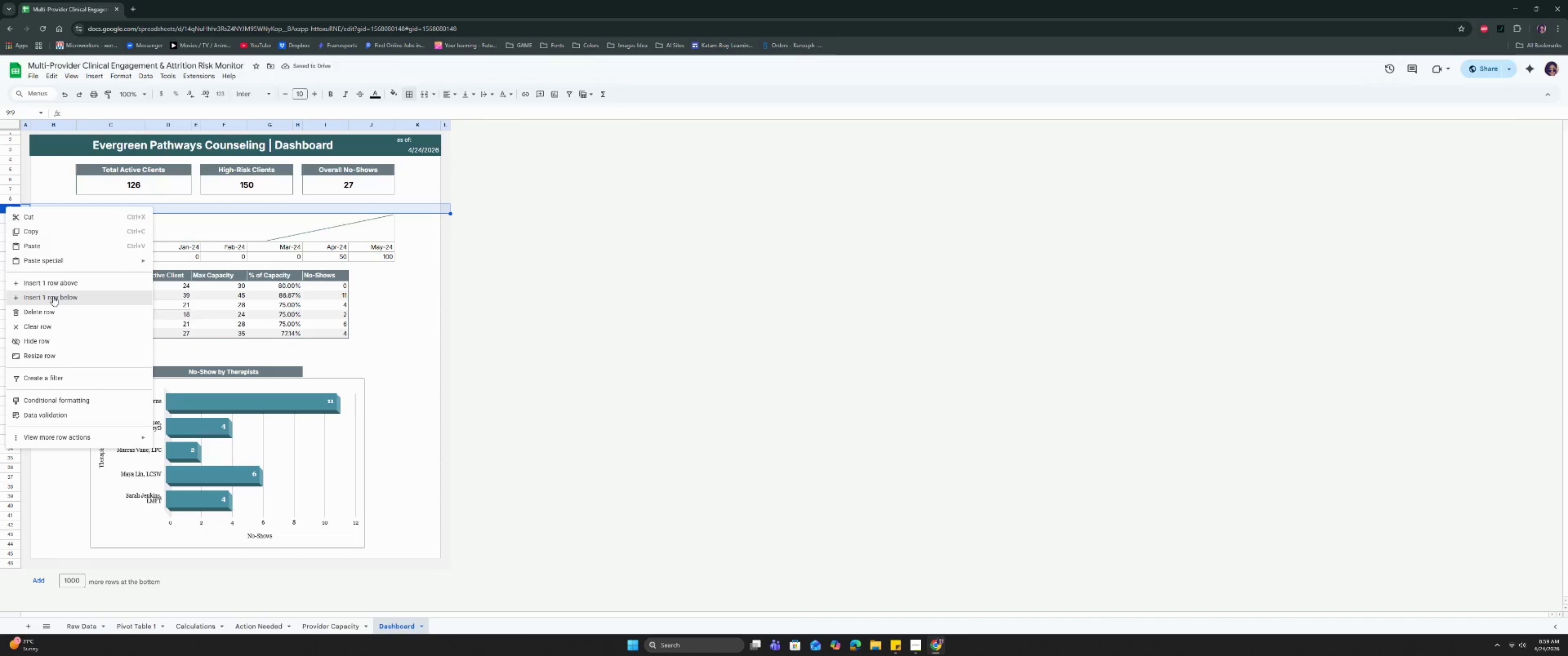 
left_click([57, 283])
 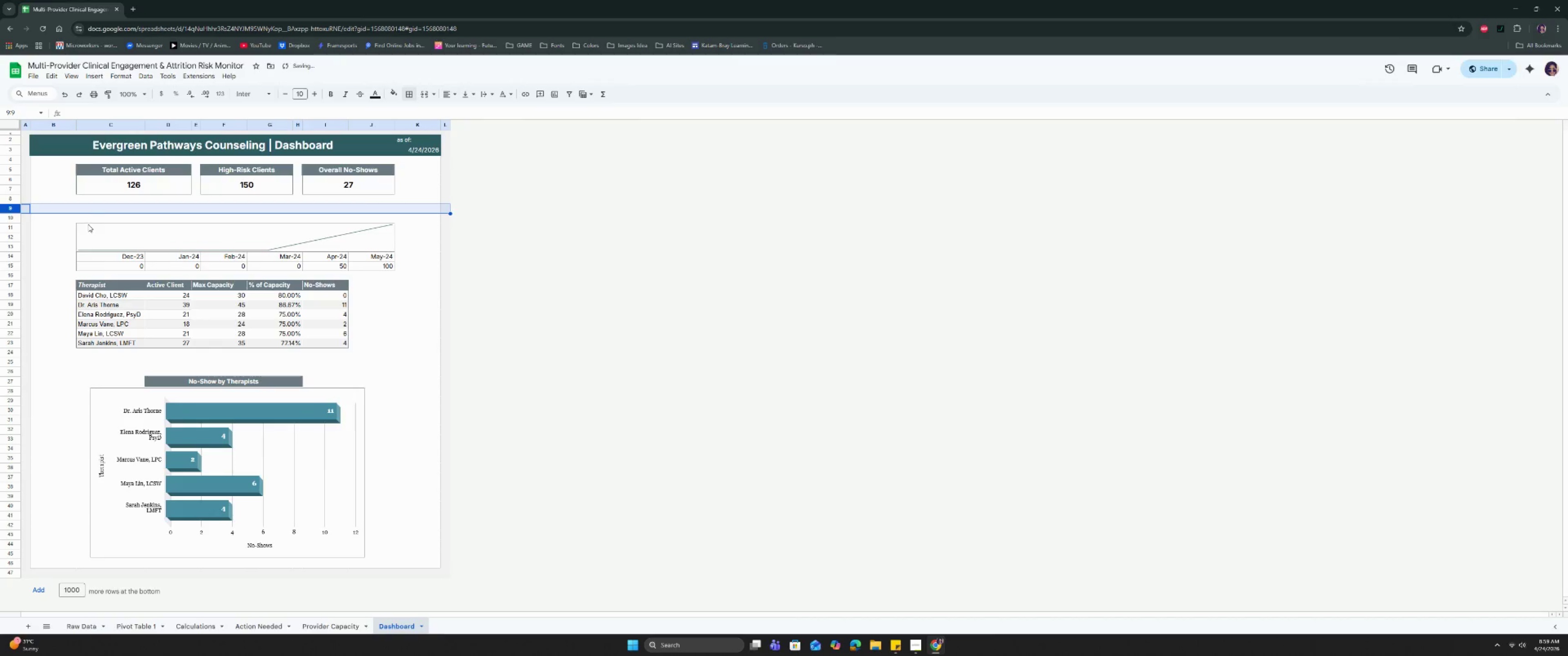 
left_click_drag(start_coordinate=[88, 219], to_coordinate=[378, 219])
 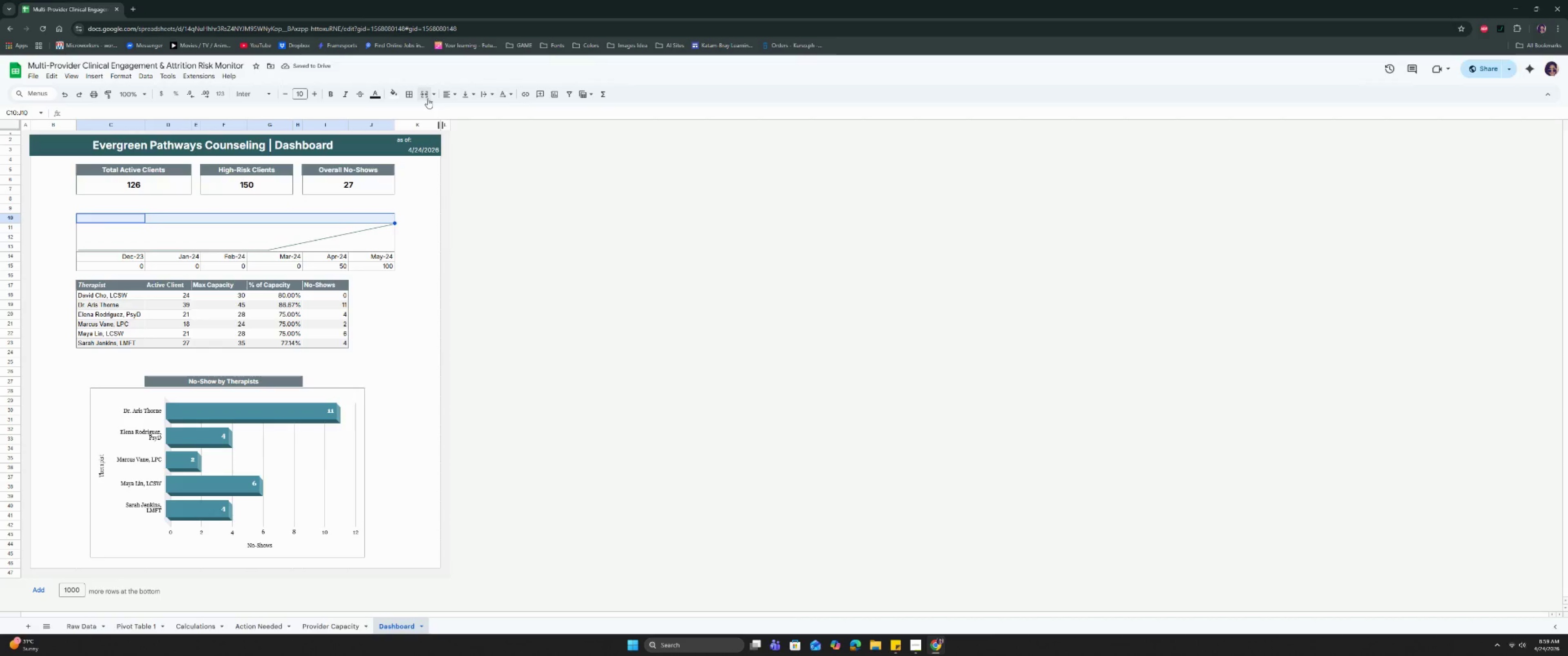 
left_click([424, 92])
 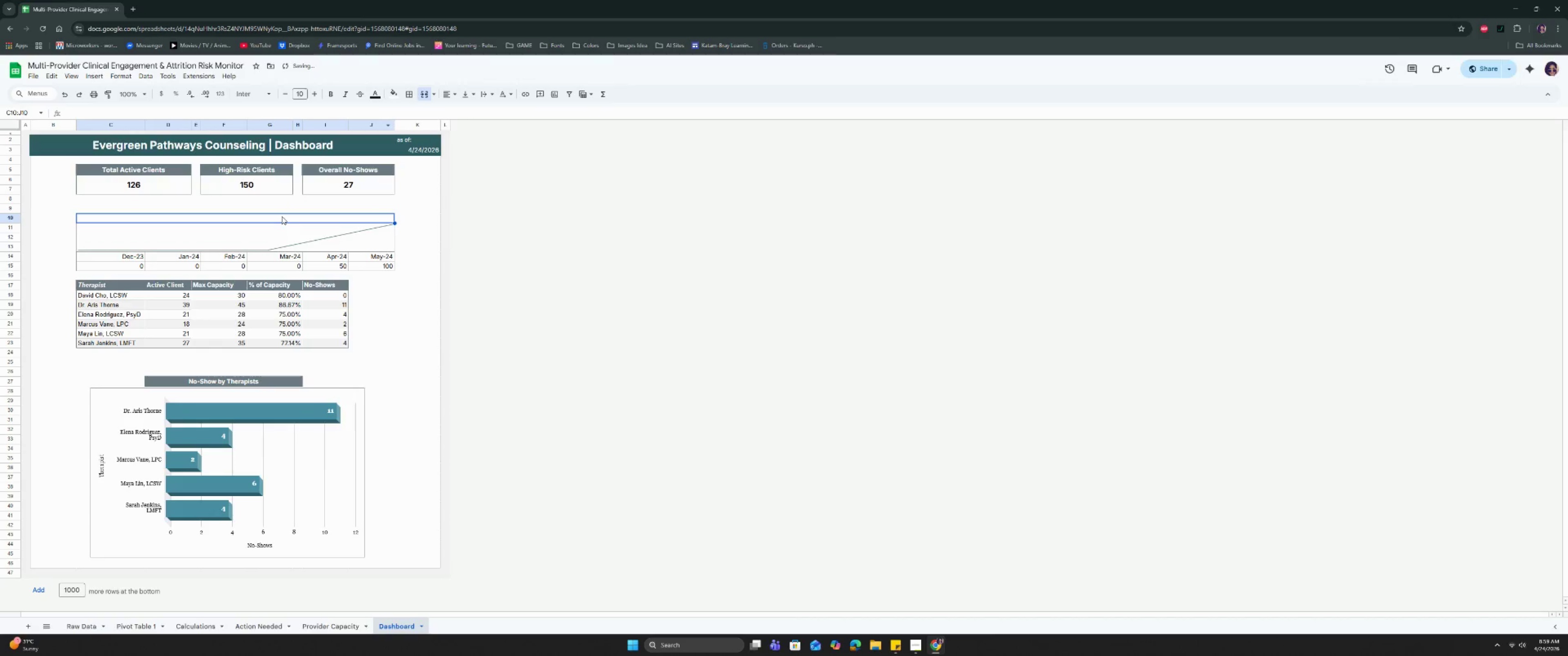 
double_click([280, 218])
 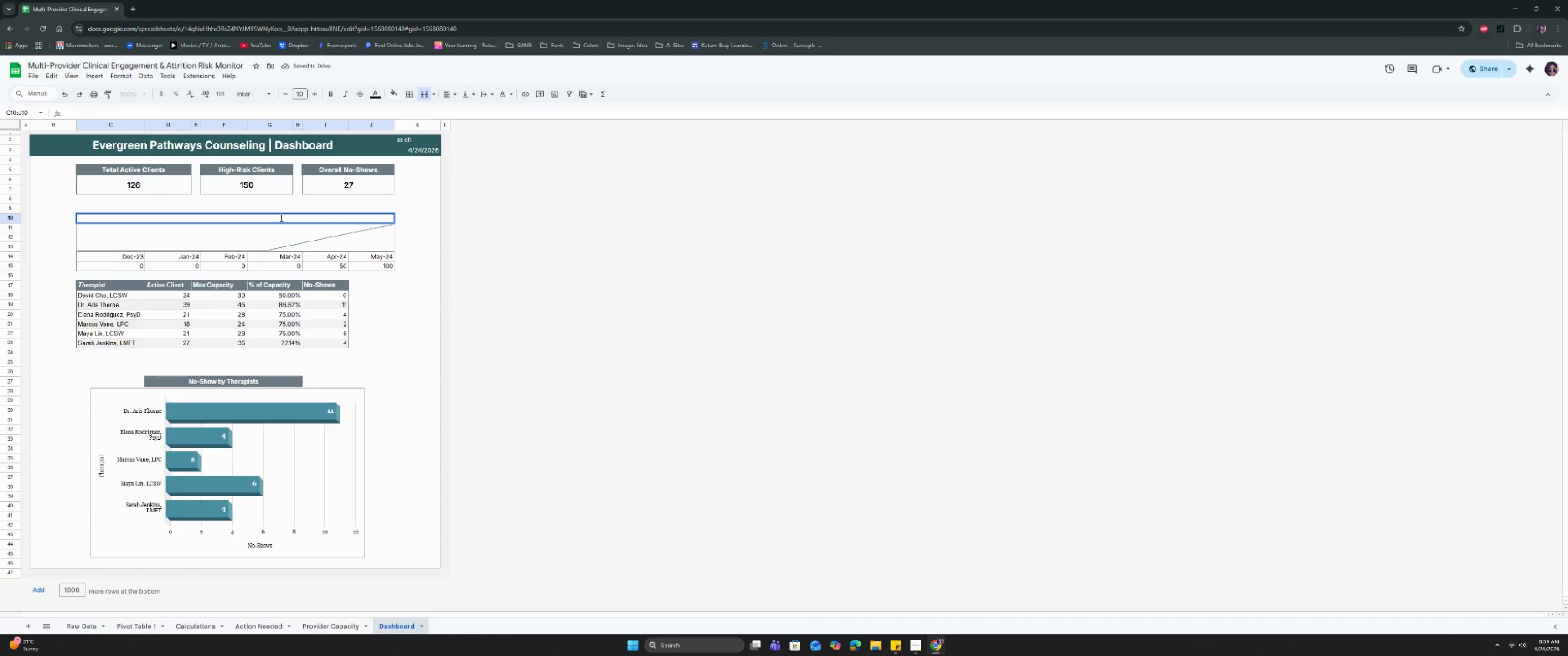 
type(Session Trend (Last 6 Months))
 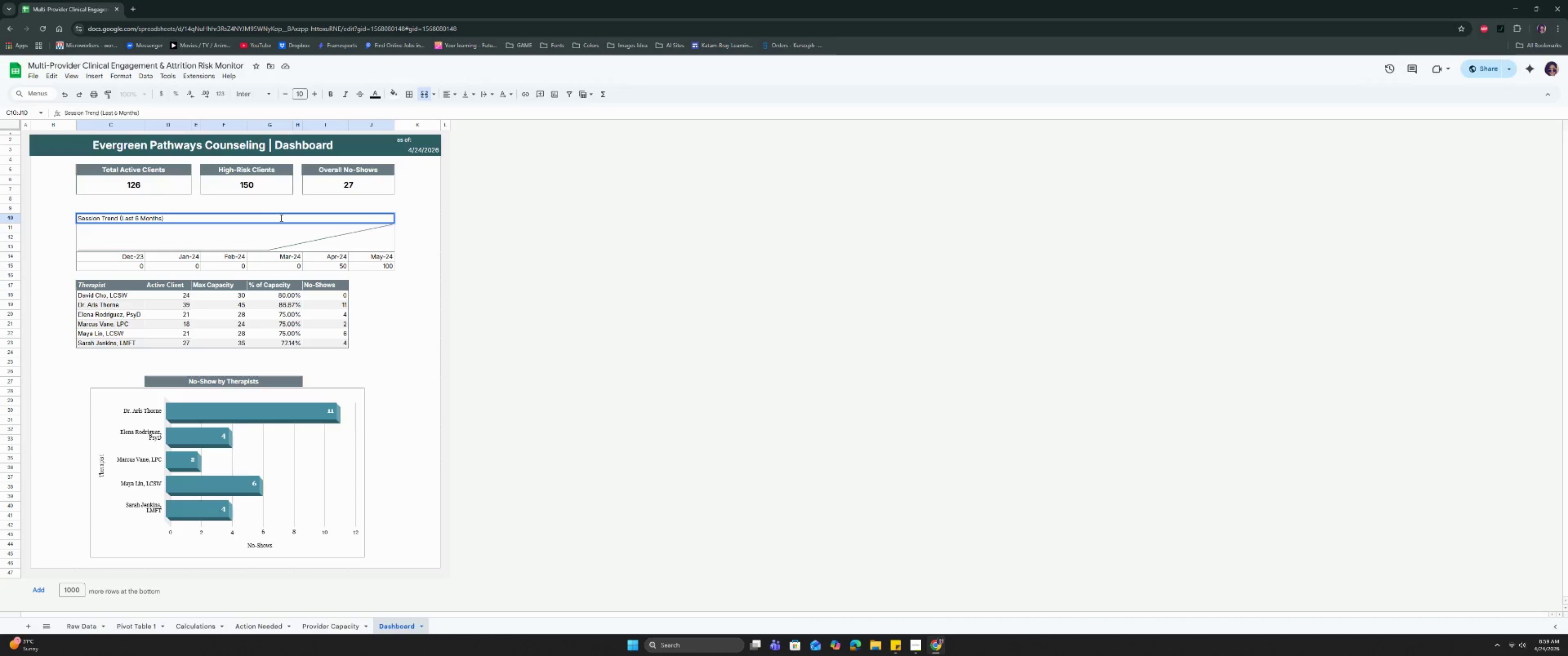 
left_click([407, 314])
 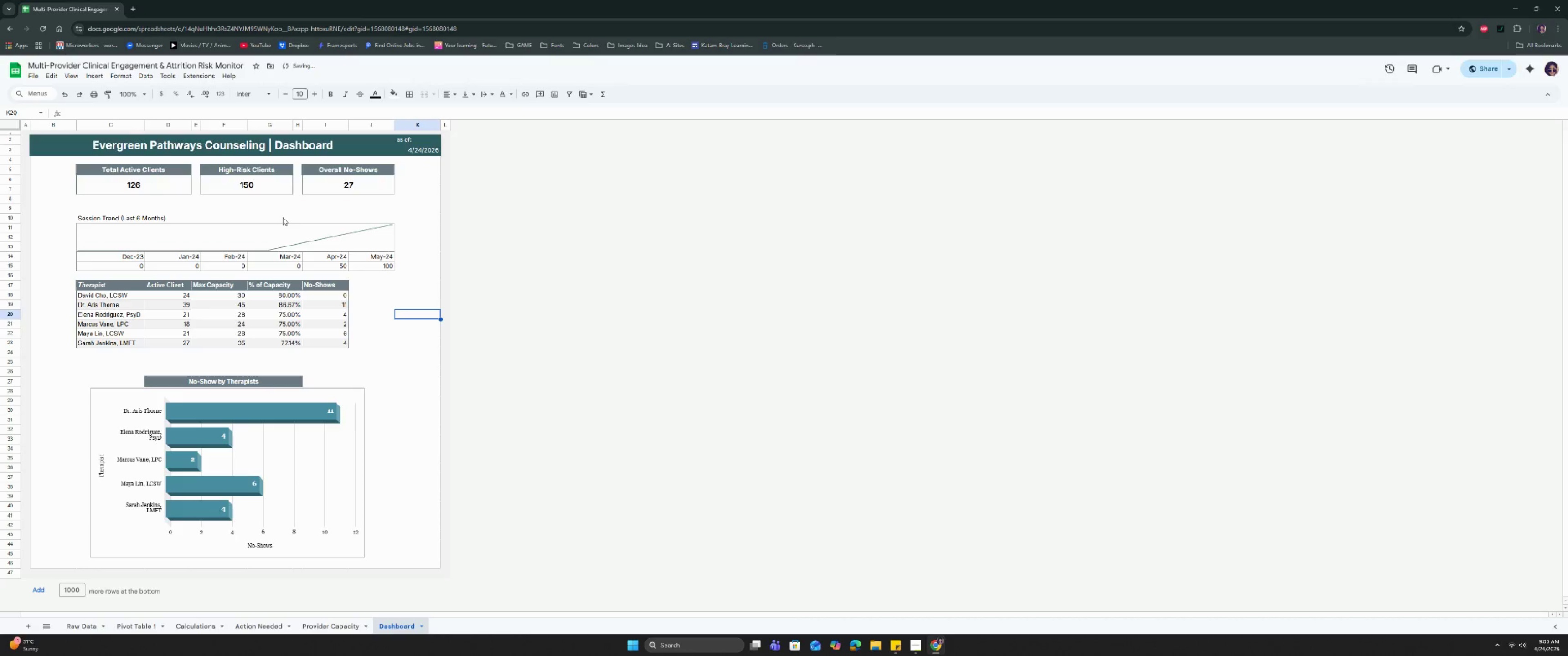 
left_click([284, 218])
 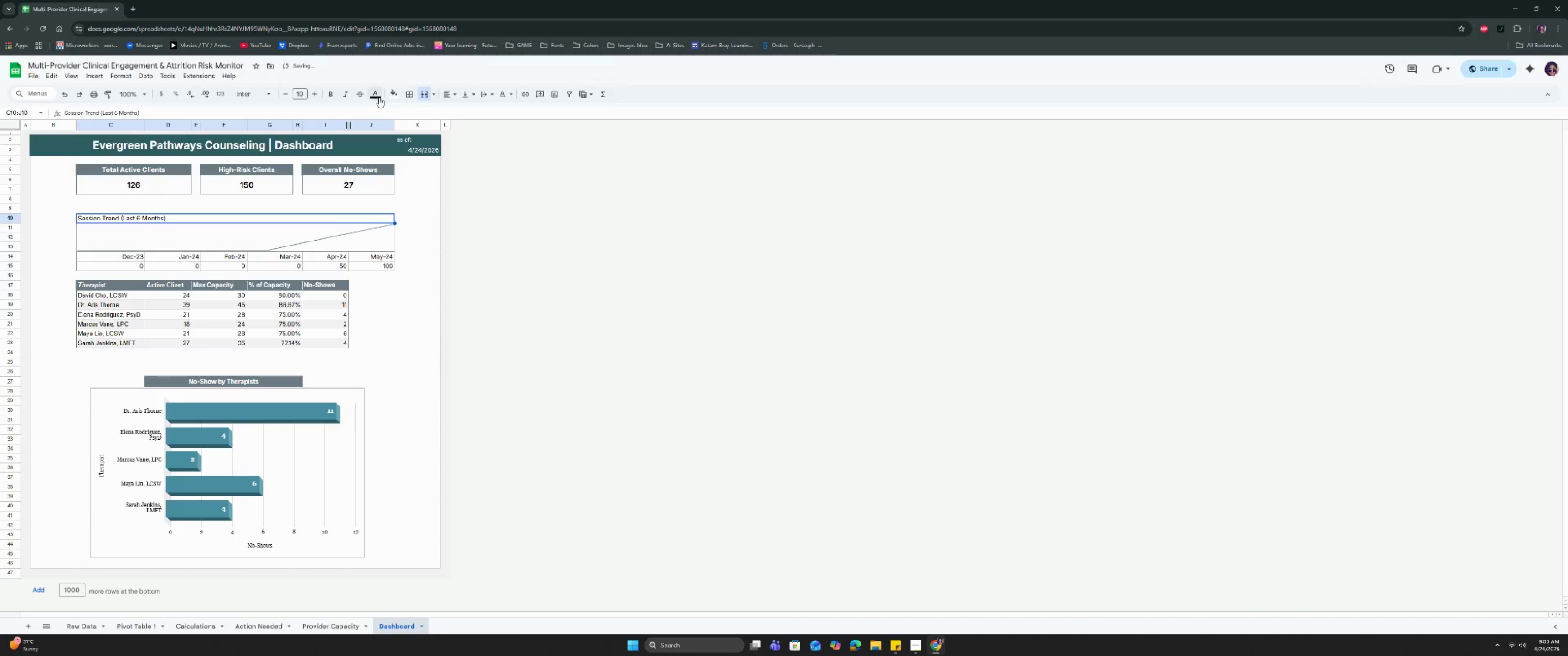 
left_click([390, 95])
 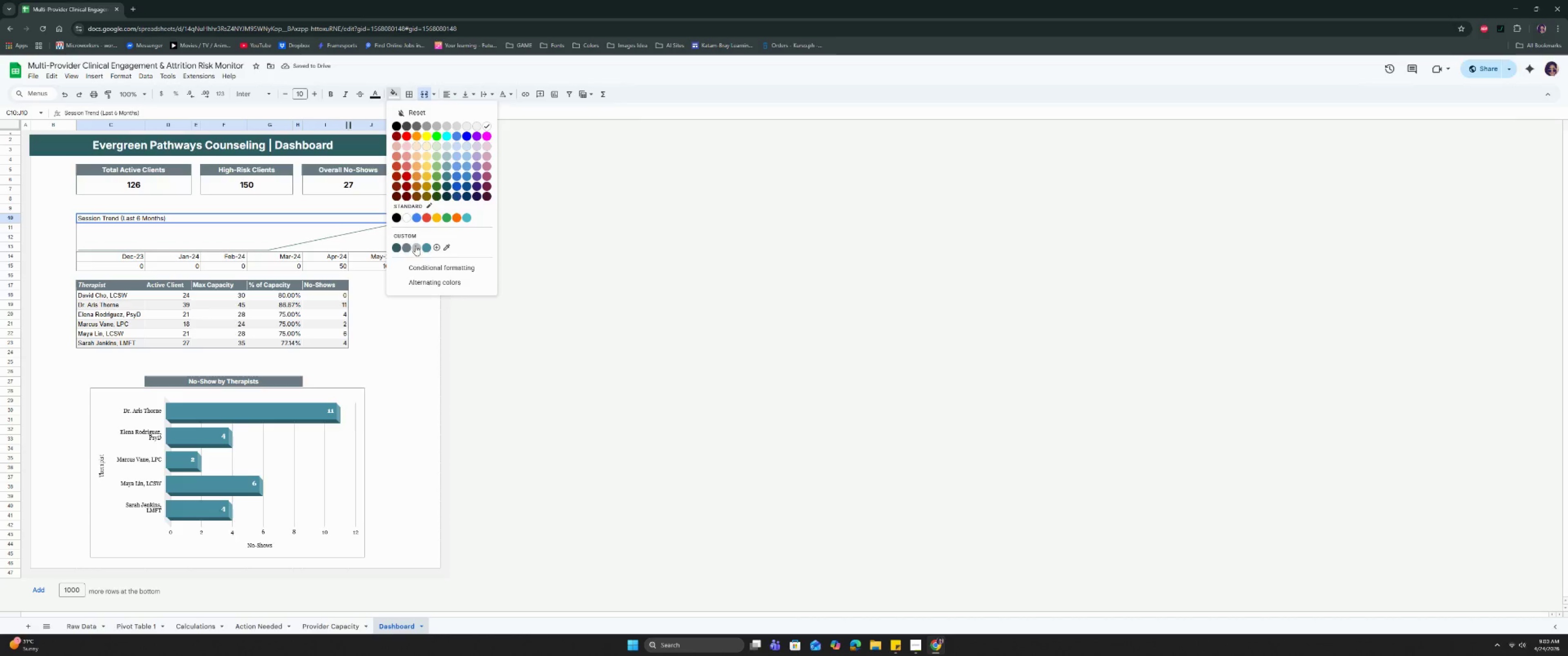 
left_click([405, 246])
 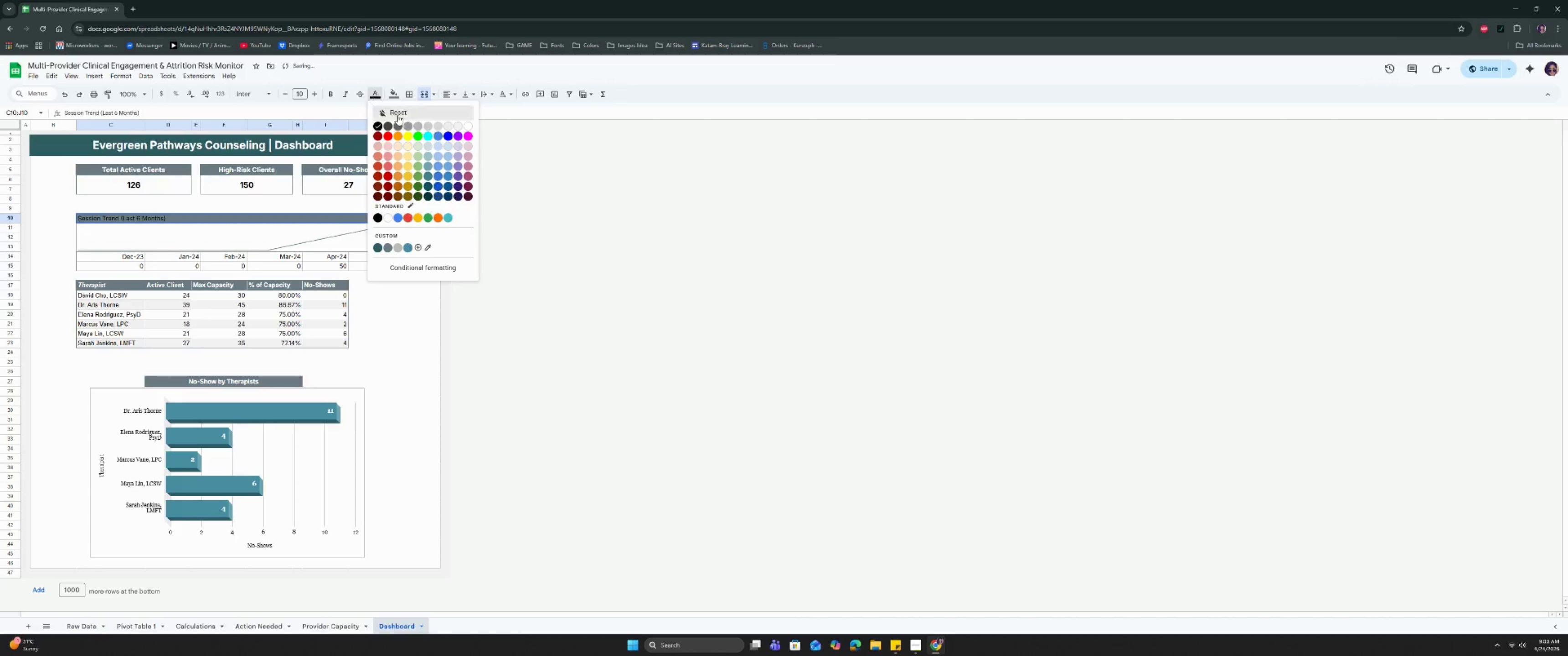 
left_click([467, 127])
 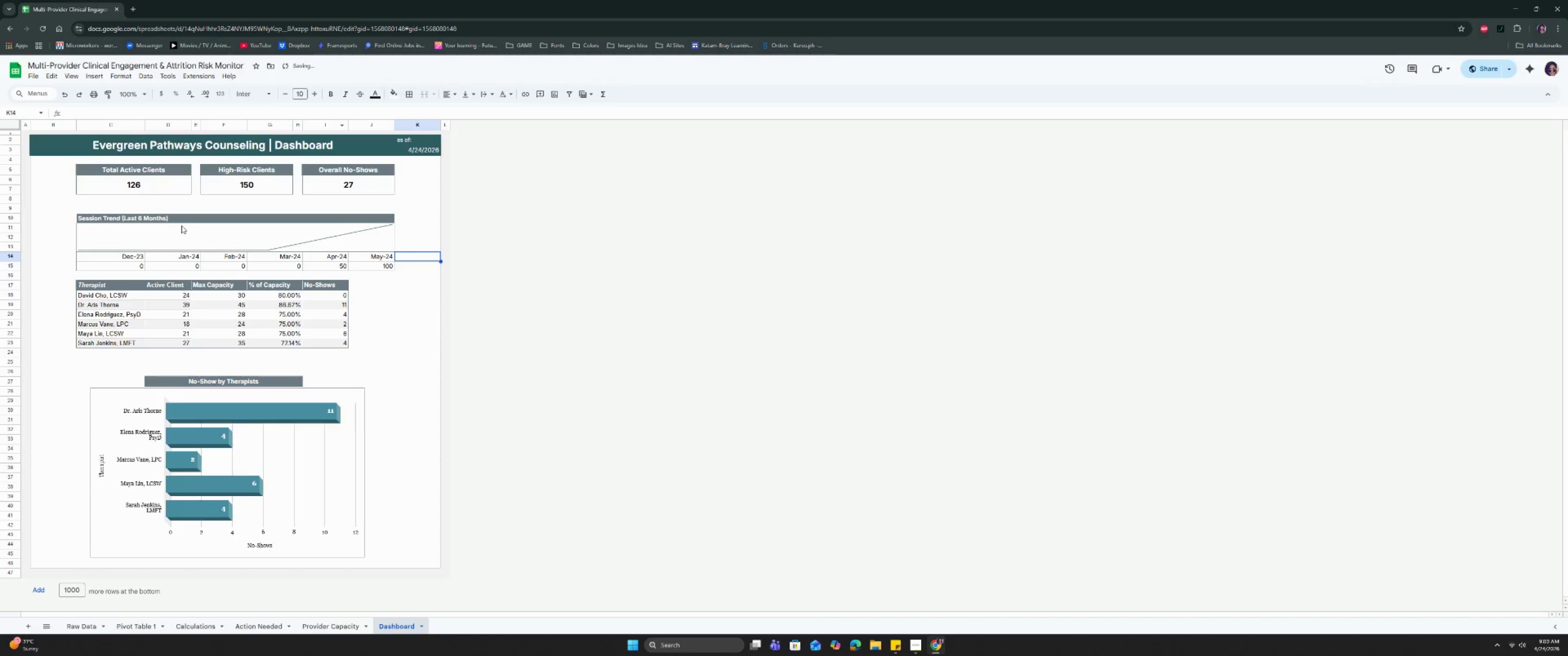 
double_click([164, 234])
 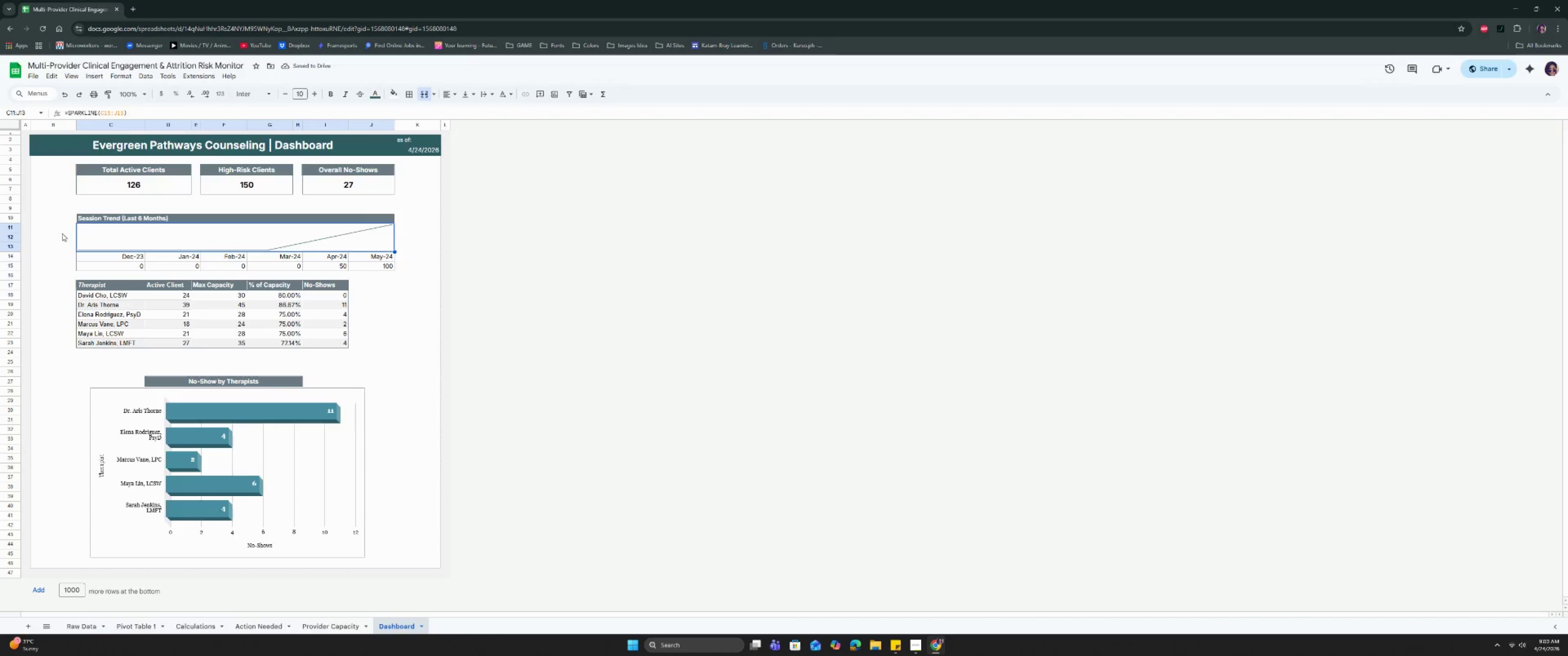 
left_click([119, 217])
 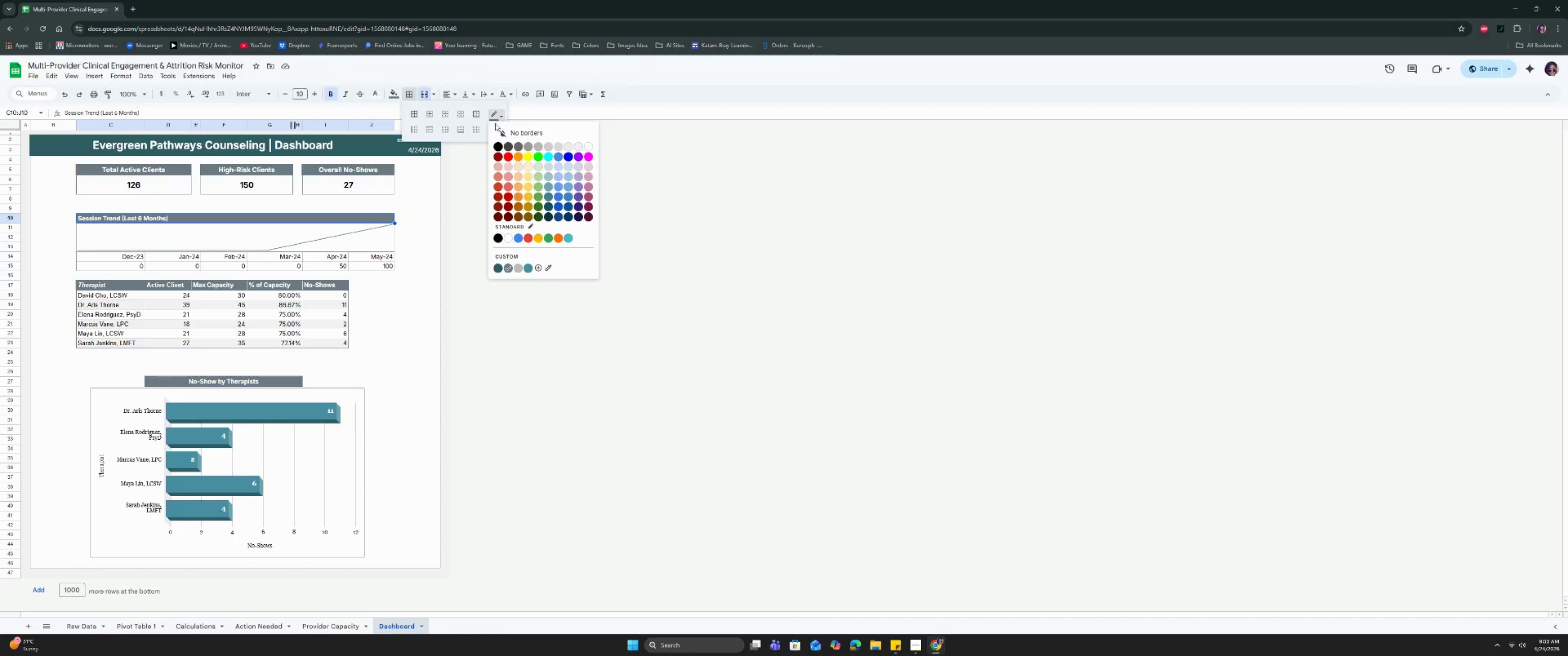 
left_click([494, 132])
 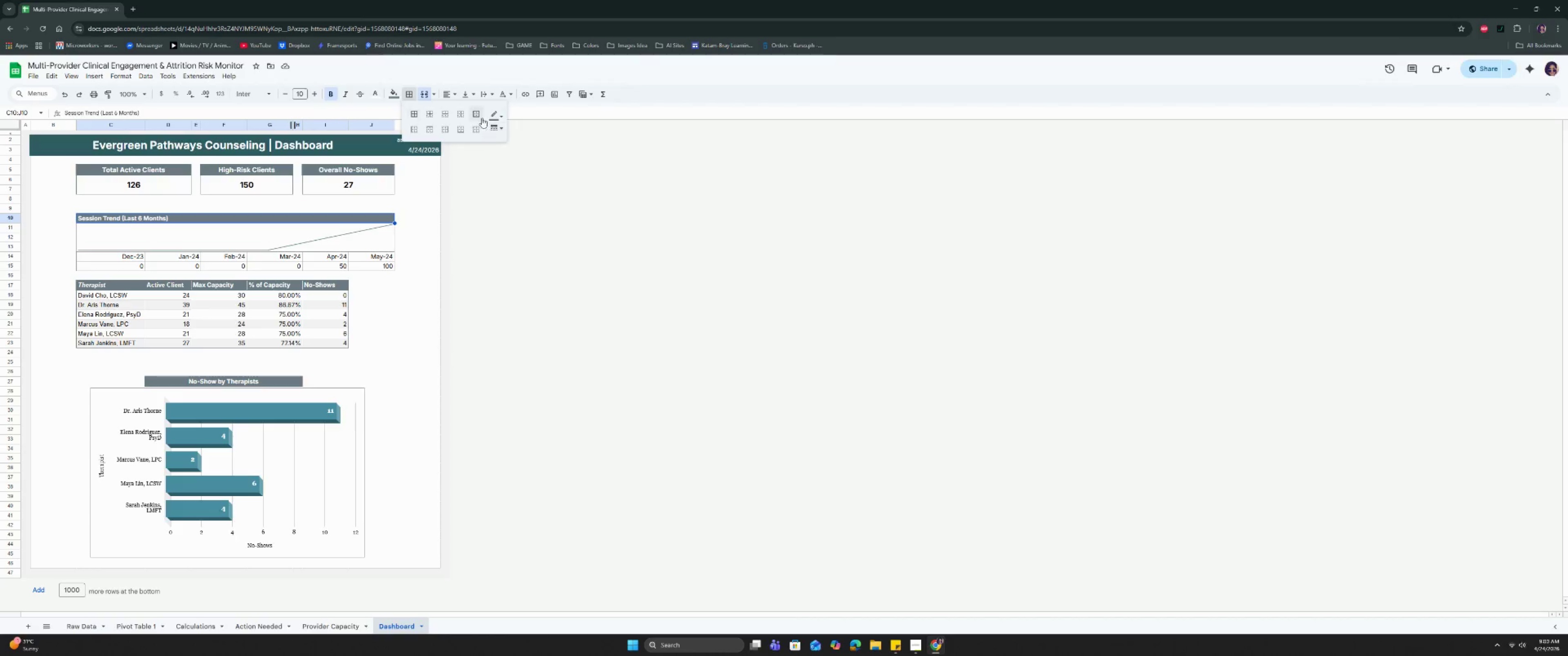 
left_click([480, 117])
 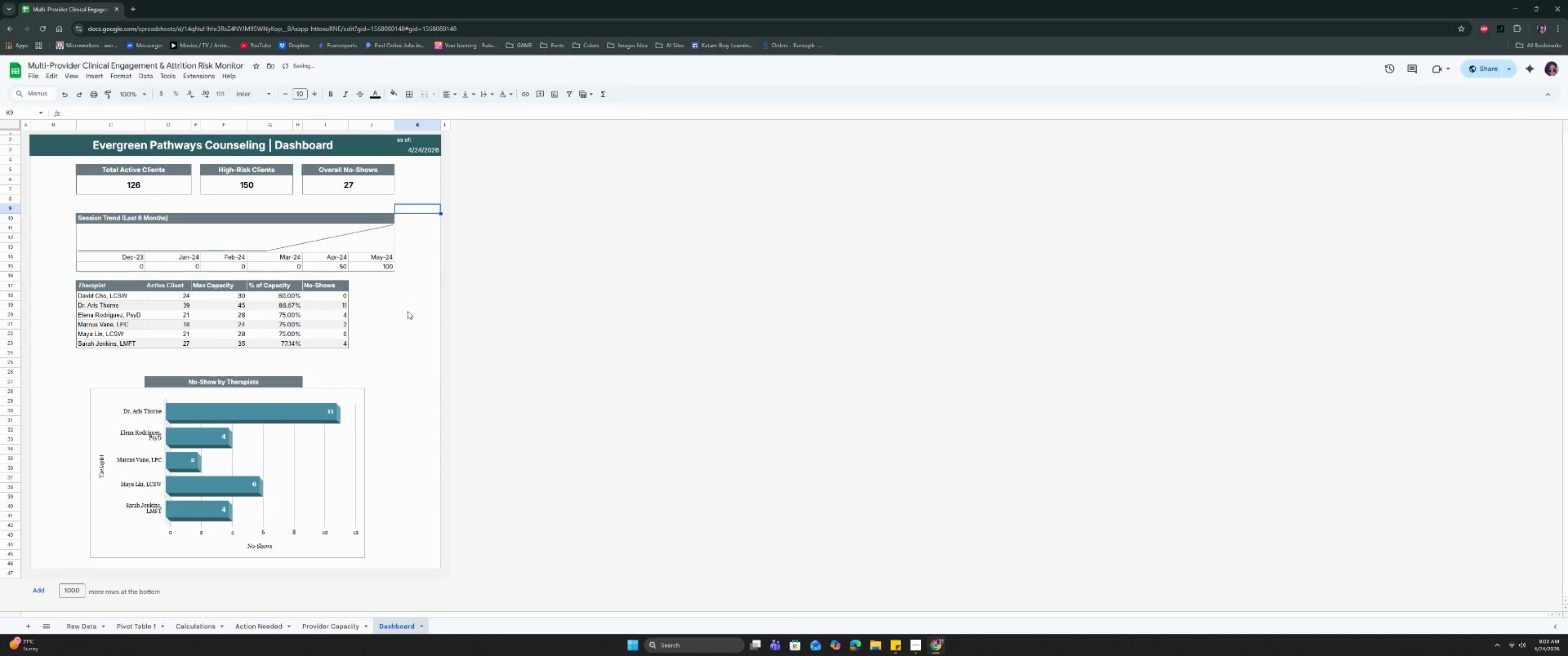 
left_click([409, 350])
 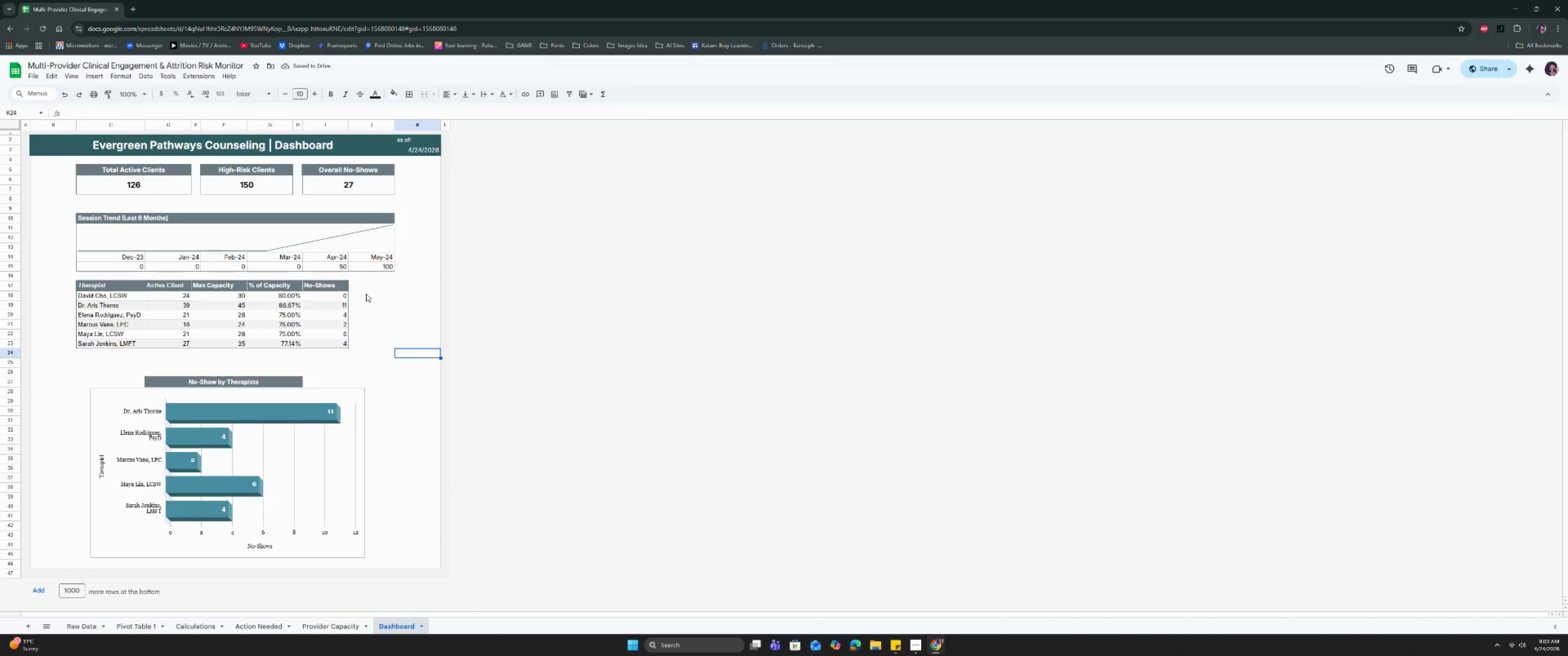 
left_click([218, 229])
 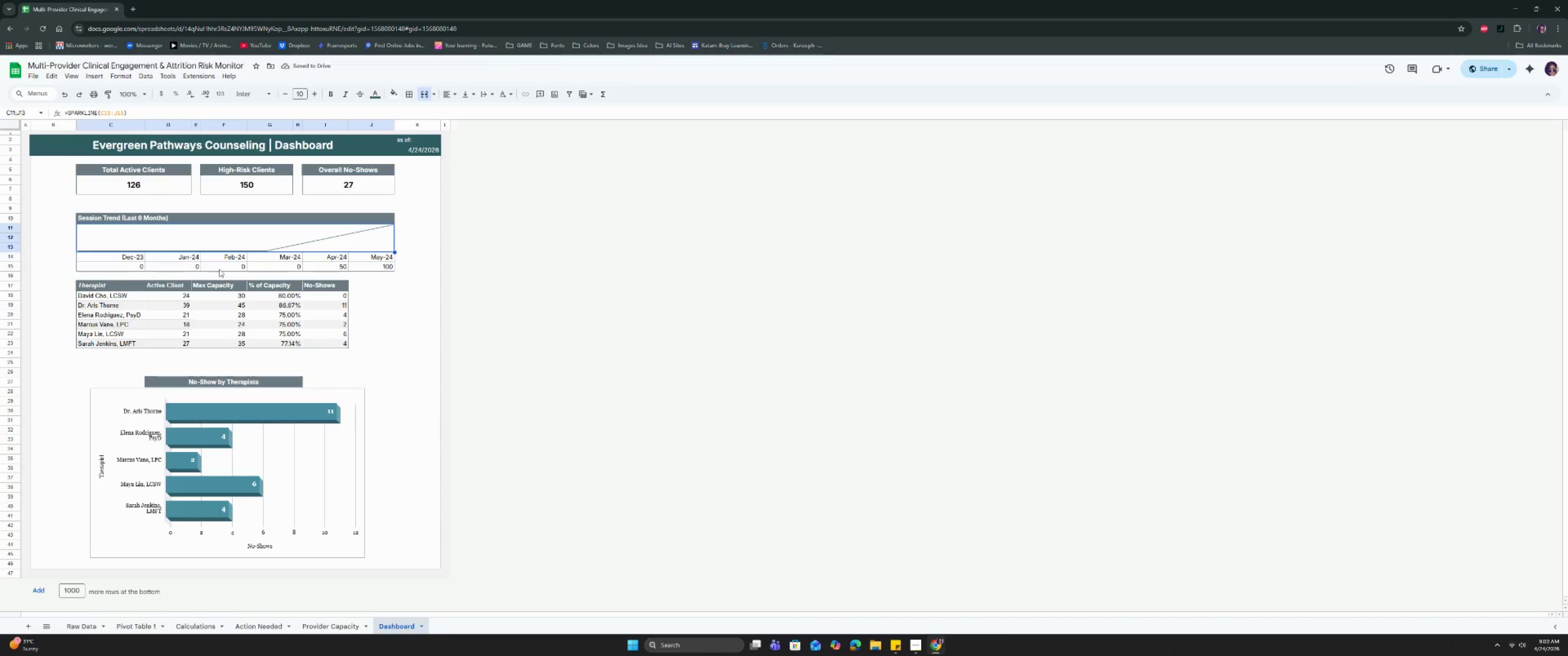 
left_click([214, 267])
 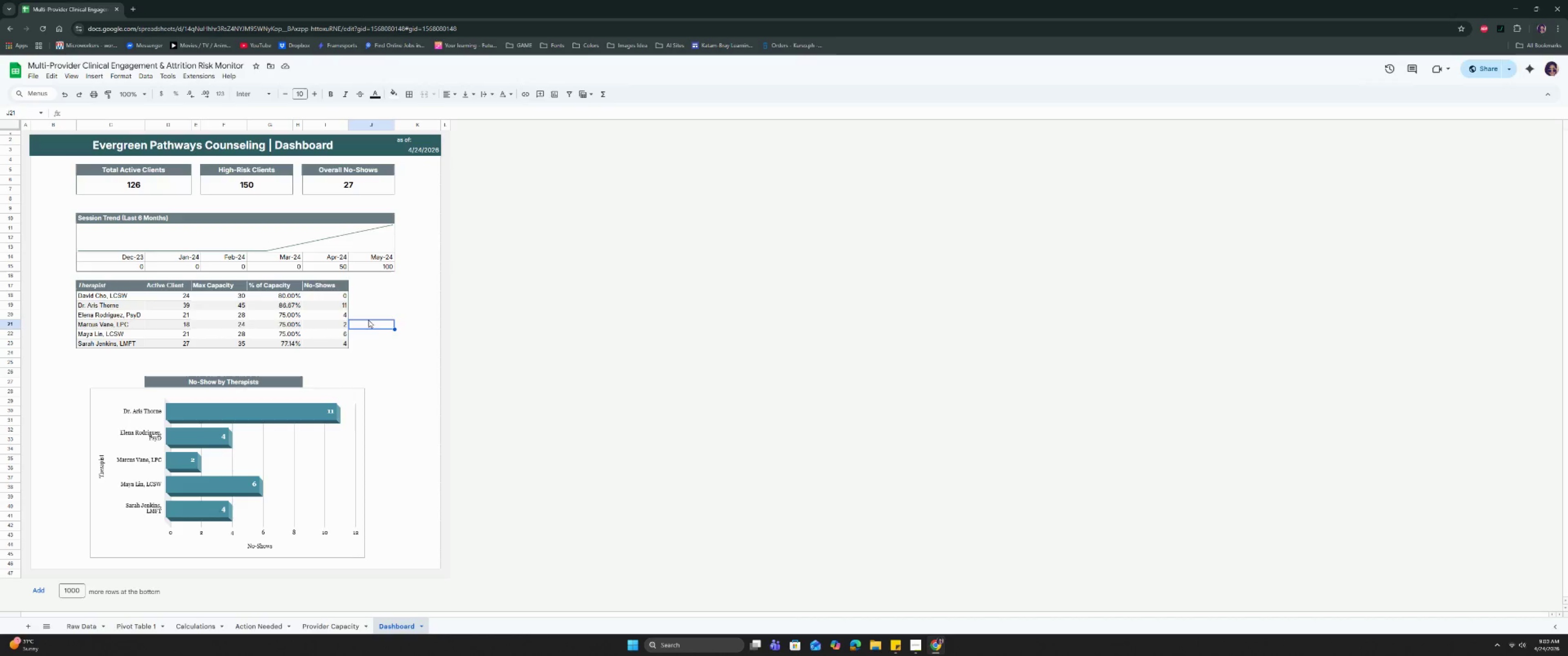 
left_click([249, 236])
 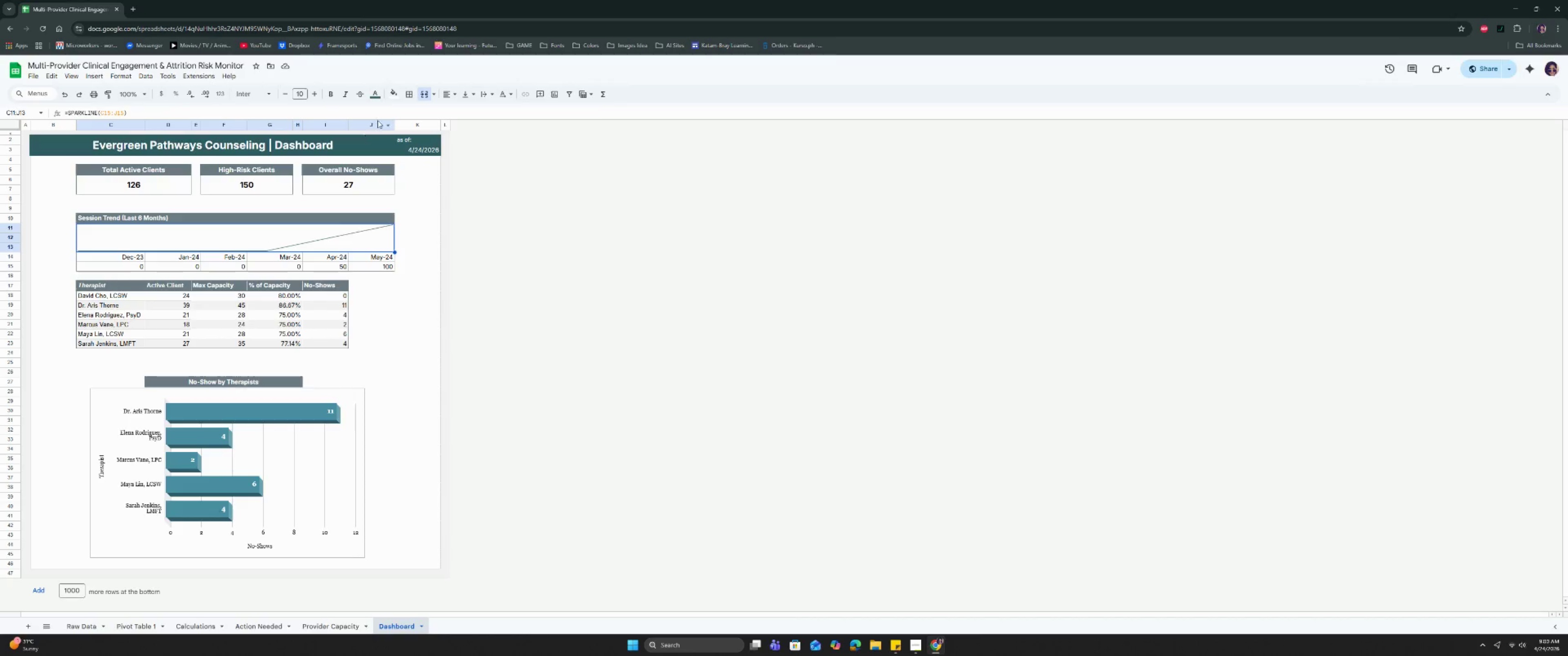 
left_click([409, 92])
 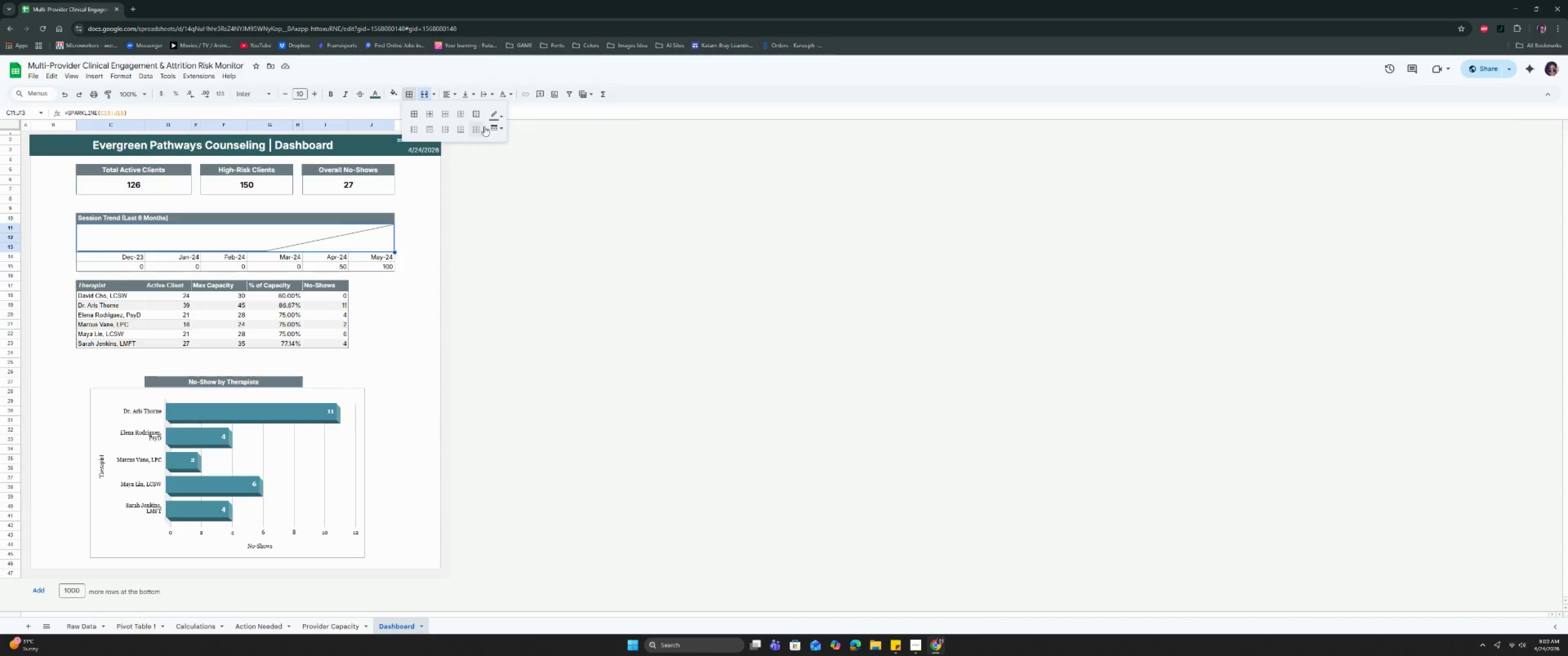 
left_click([496, 129])
 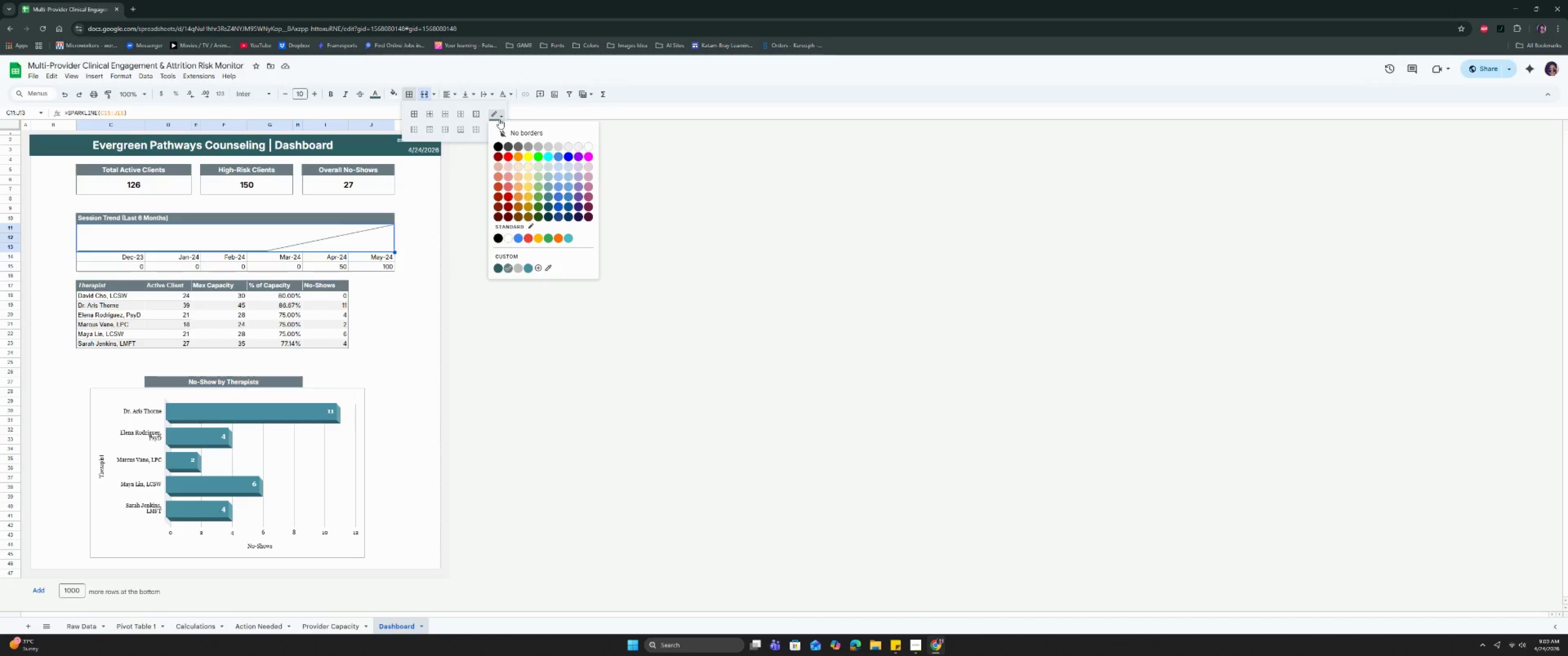 
left_click([496, 117])
 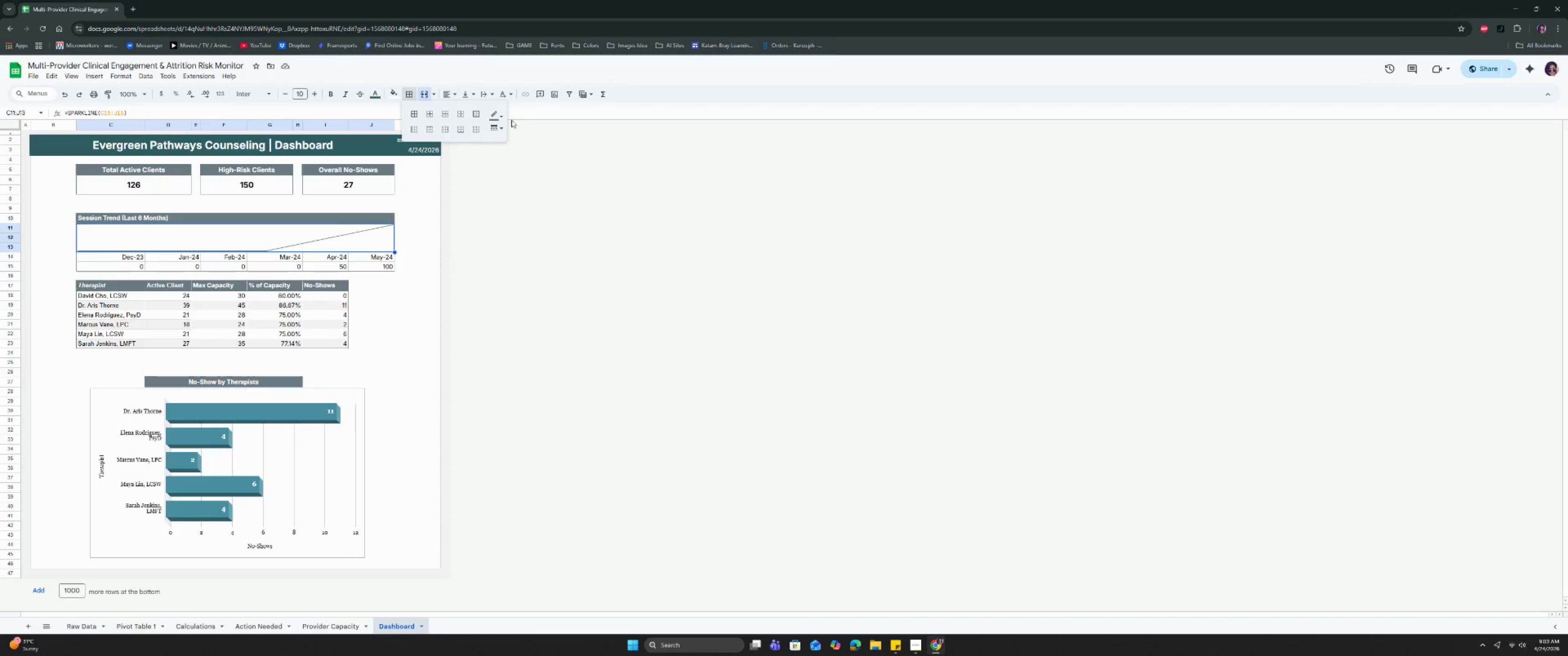 
left_click([497, 114])
 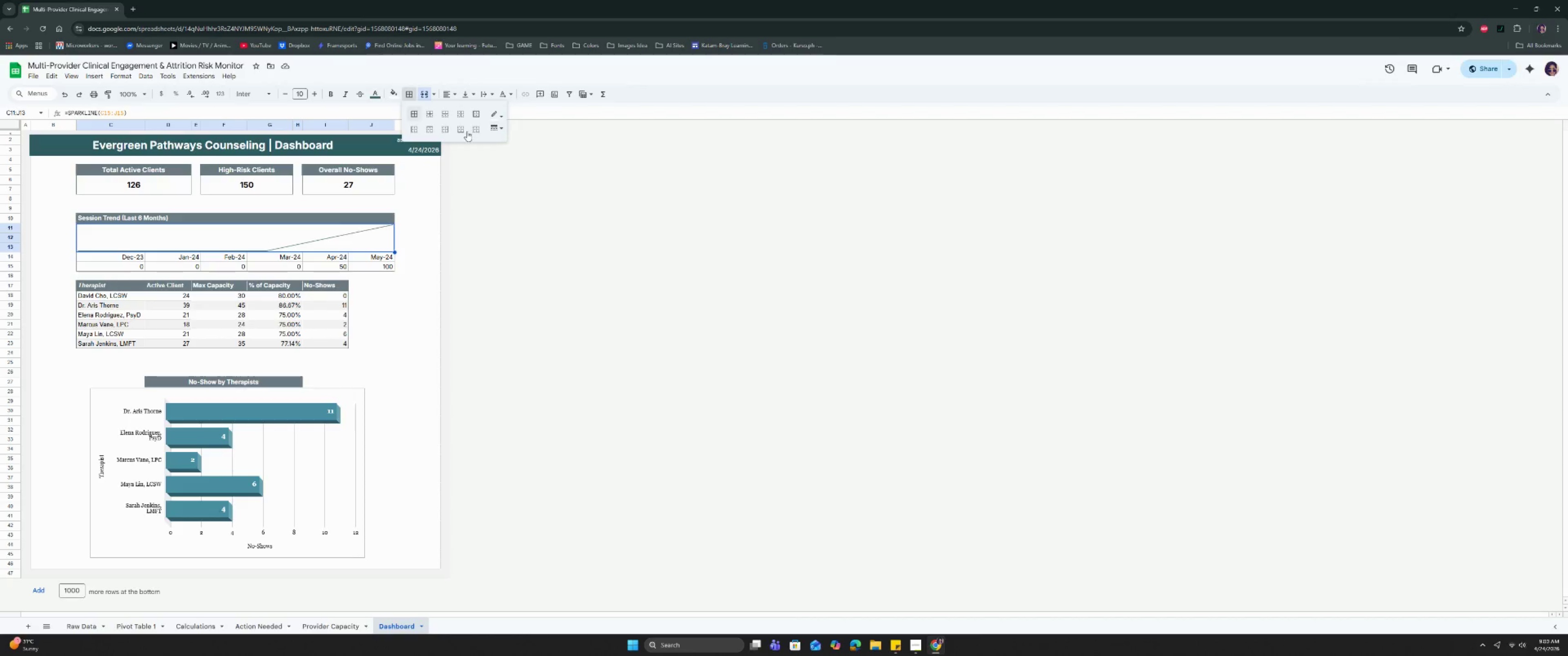 
left_click([494, 130])
 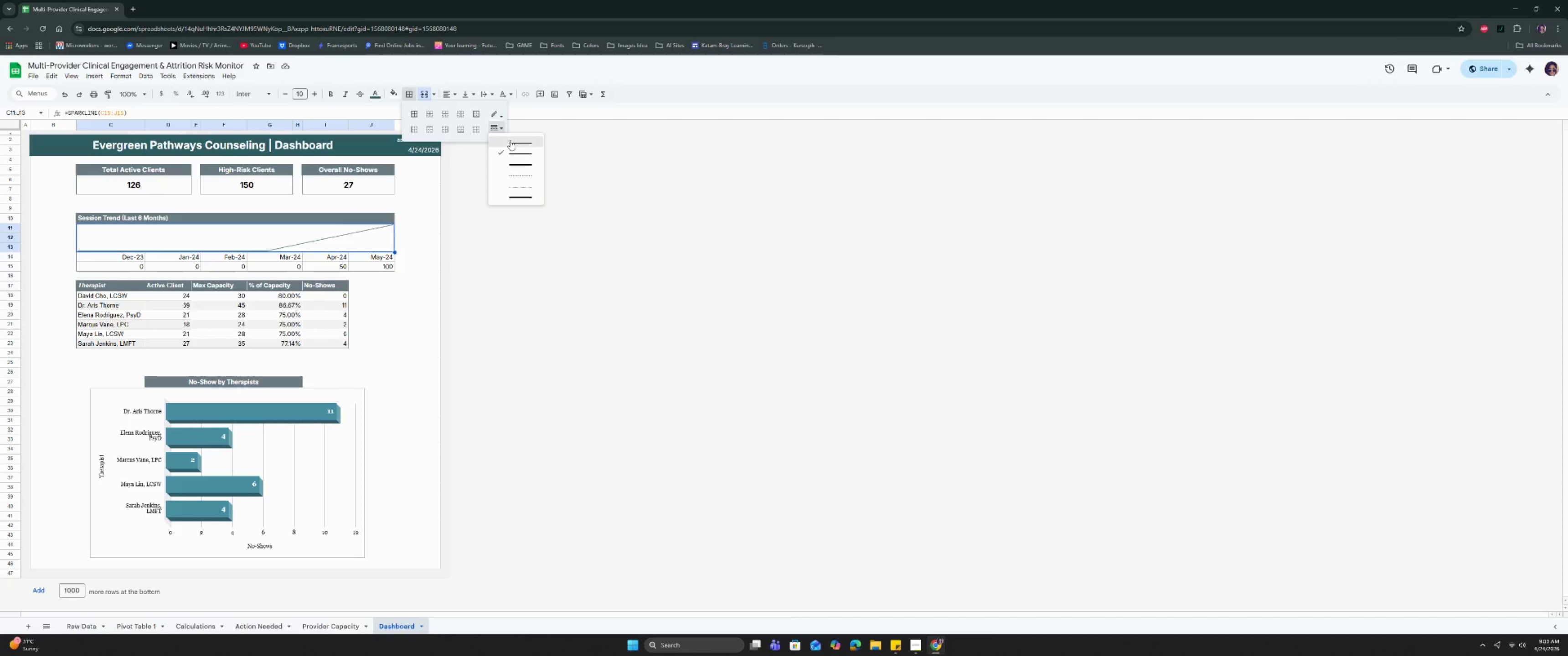 
double_click([511, 140])
 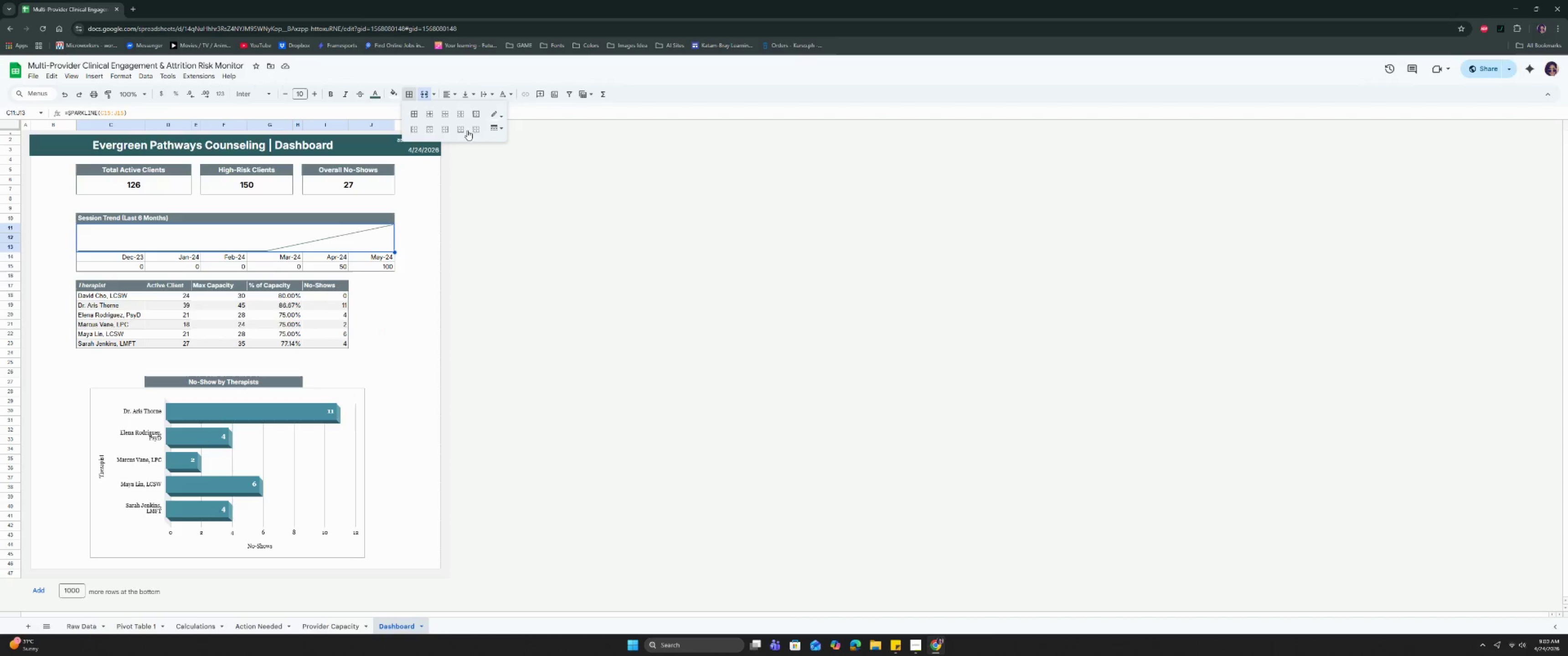 
left_click([463, 129])
 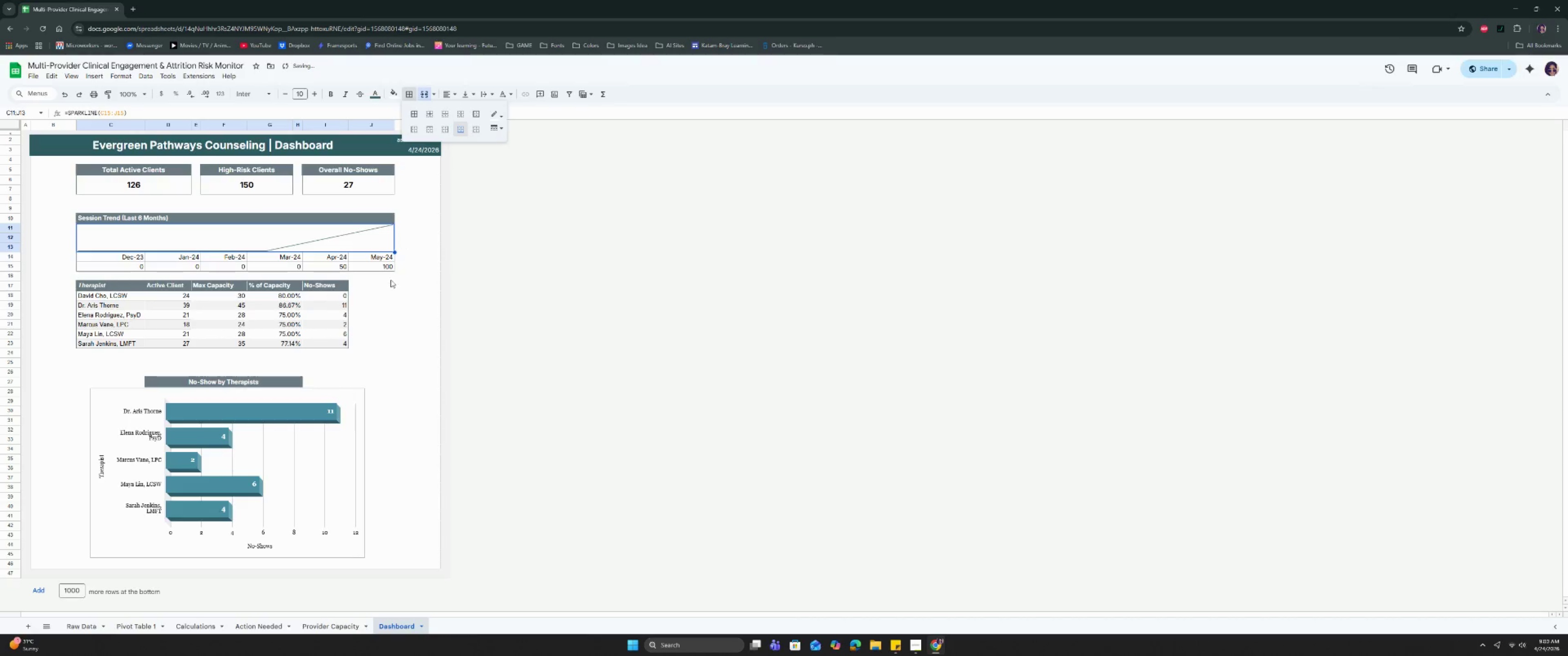 
left_click([378, 324])
 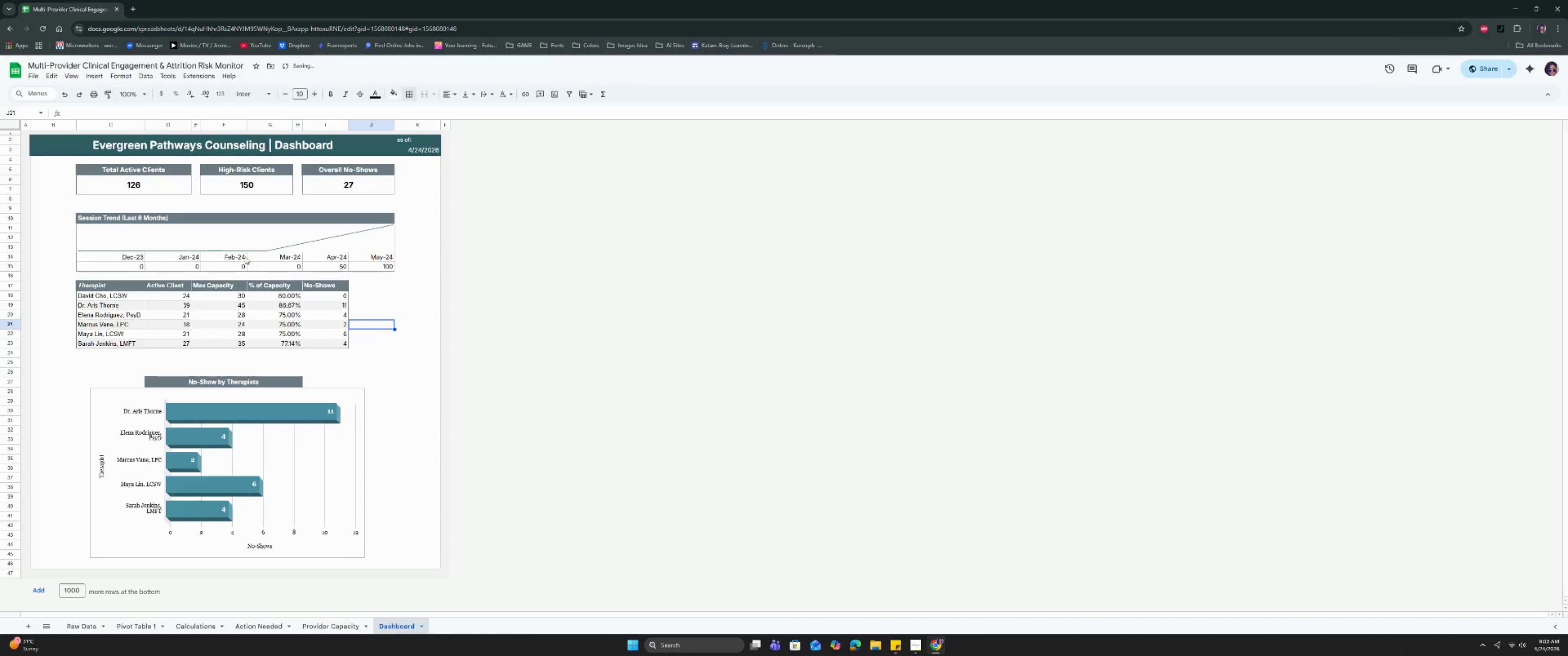 
left_click([169, 244])
 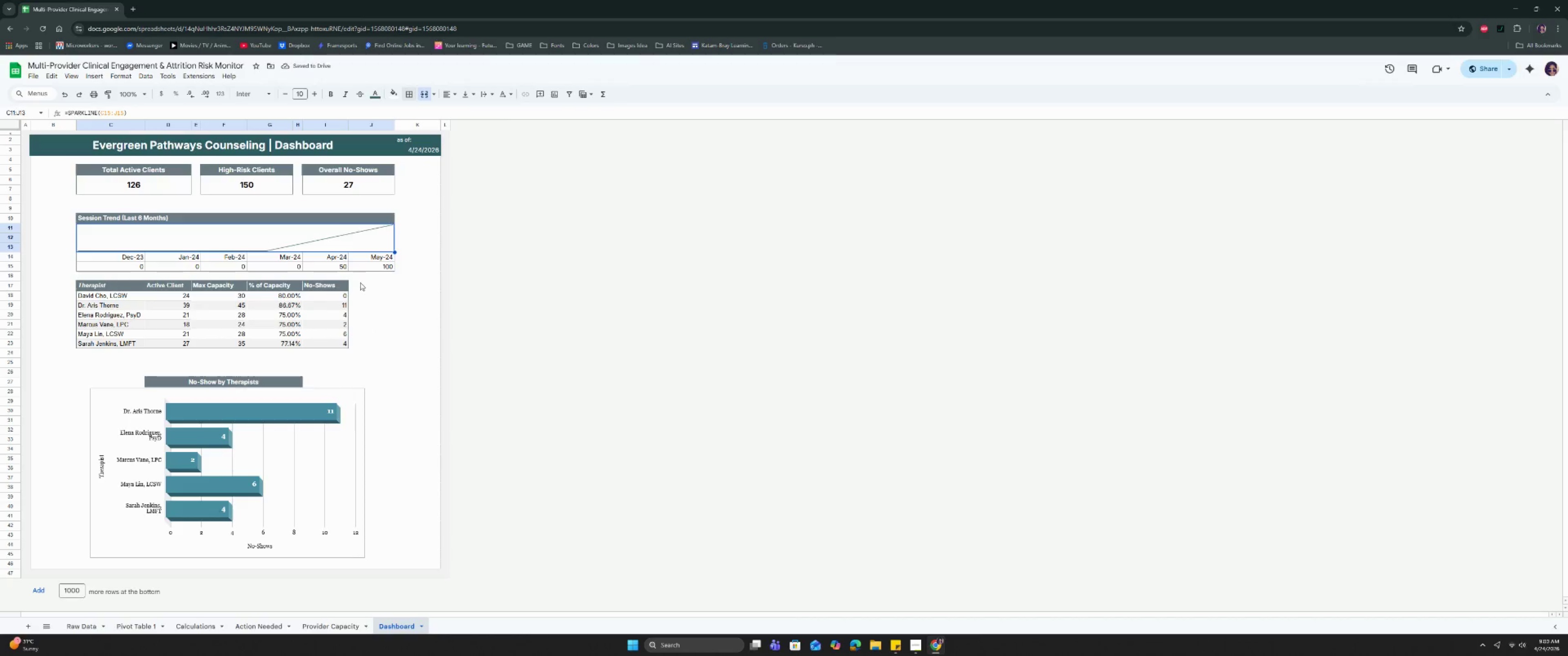 
left_click([392, 296])
 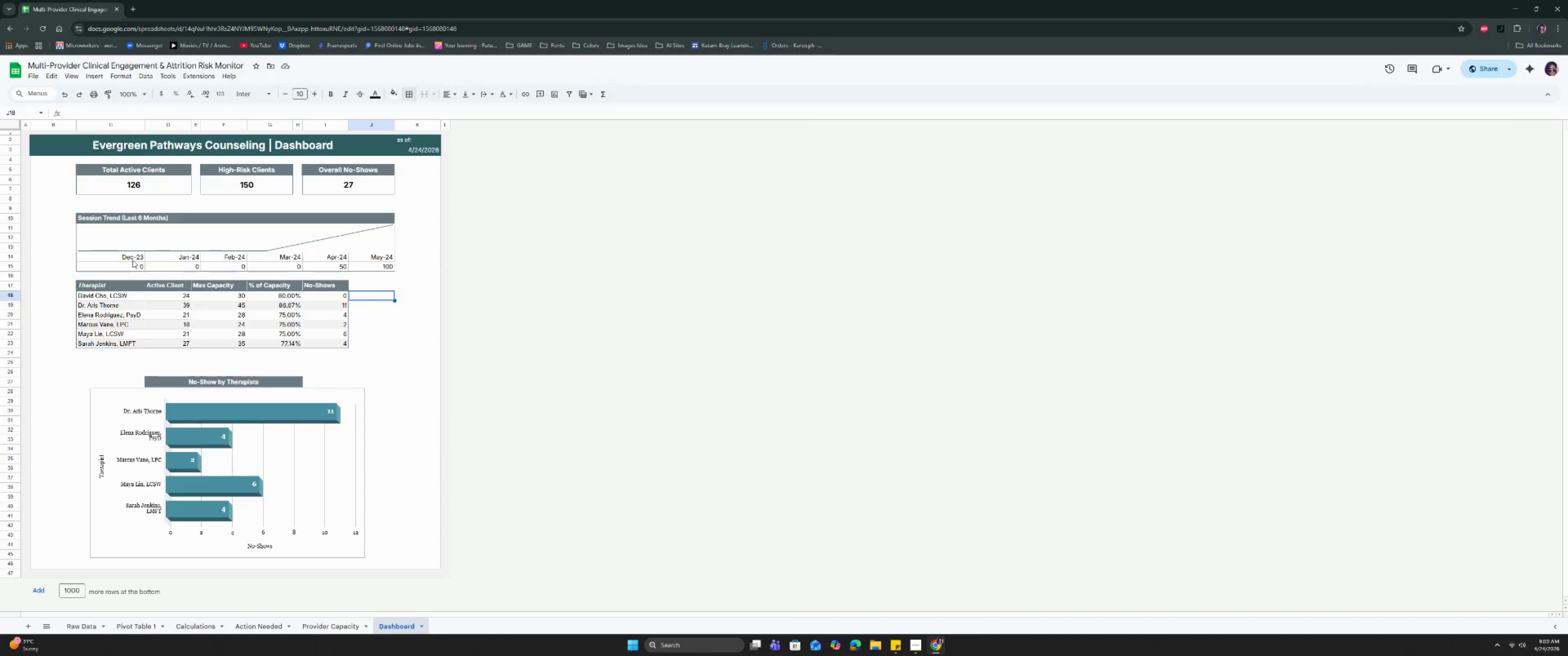 
wait(5.91)
 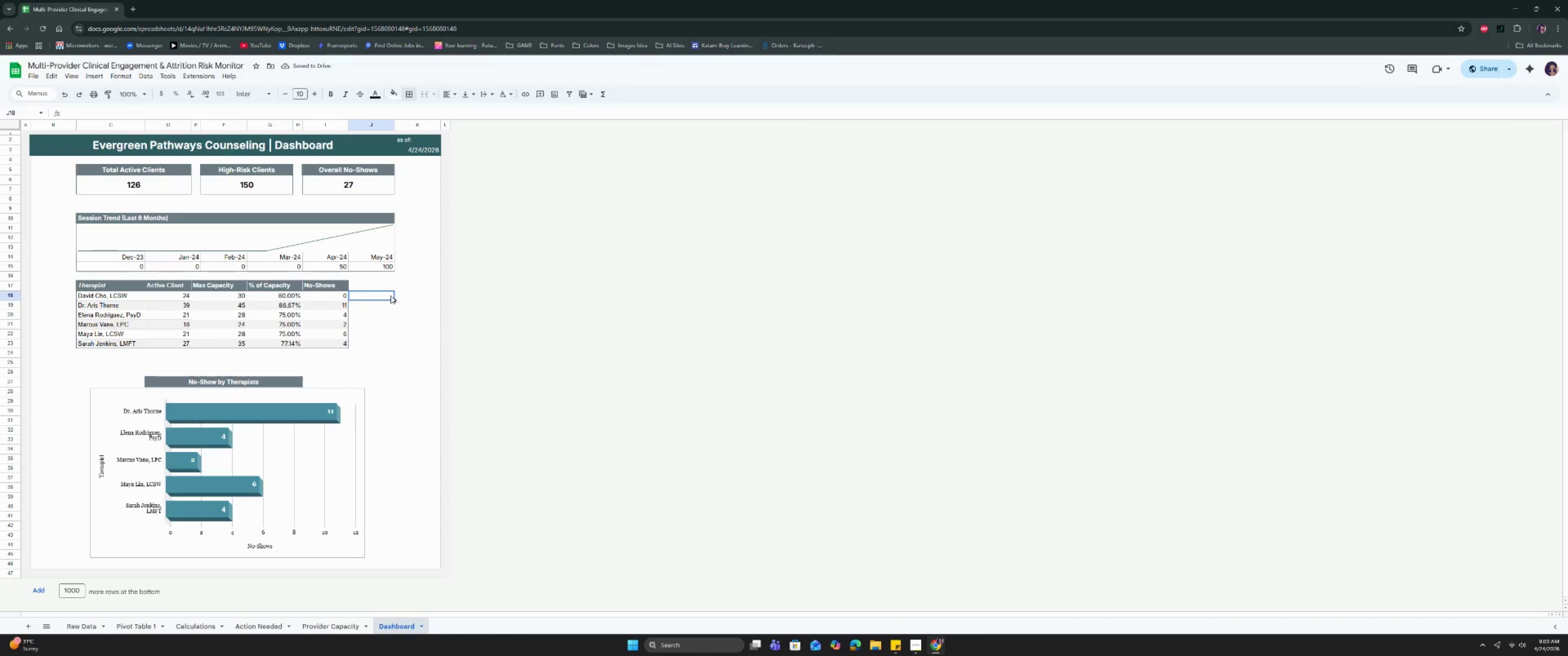 
left_click_drag(start_coordinate=[132, 257], to_coordinate=[378, 256])
 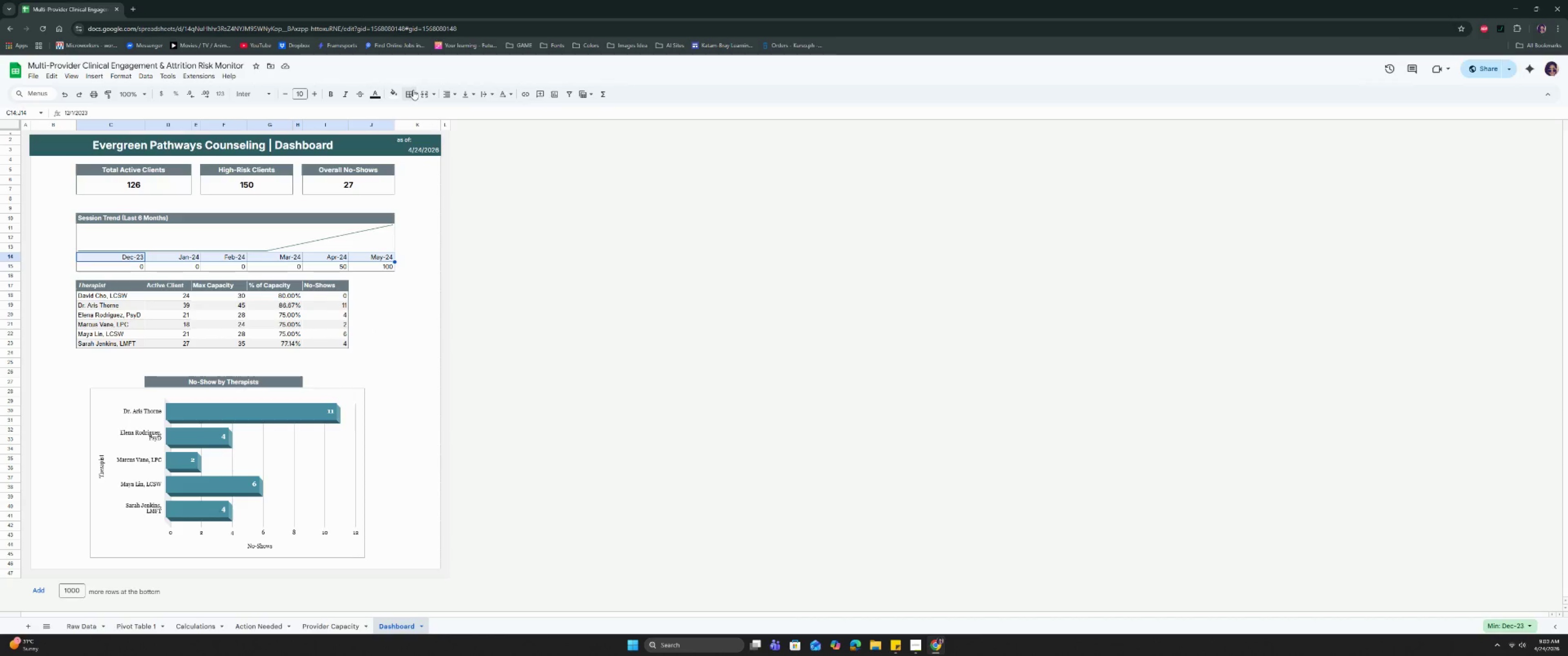 
left_click([410, 91])
 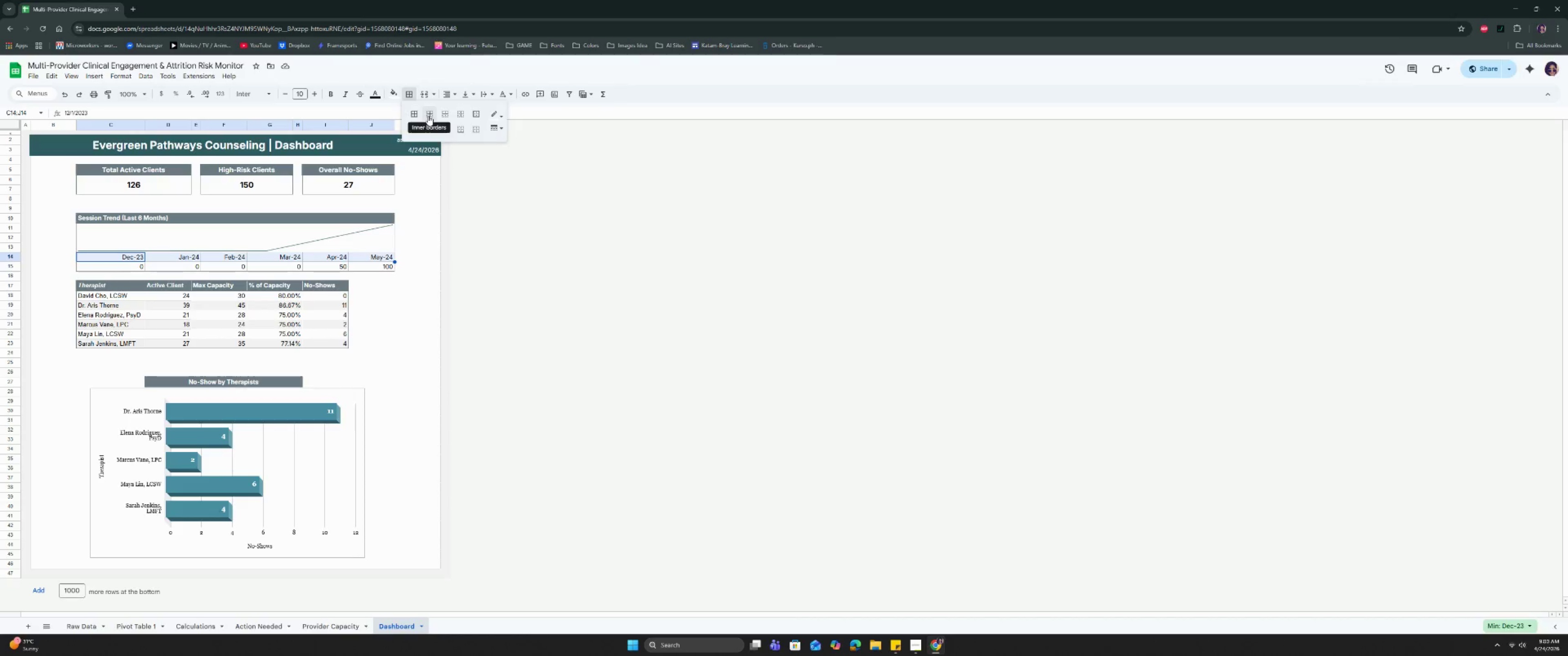 
left_click([428, 116])
 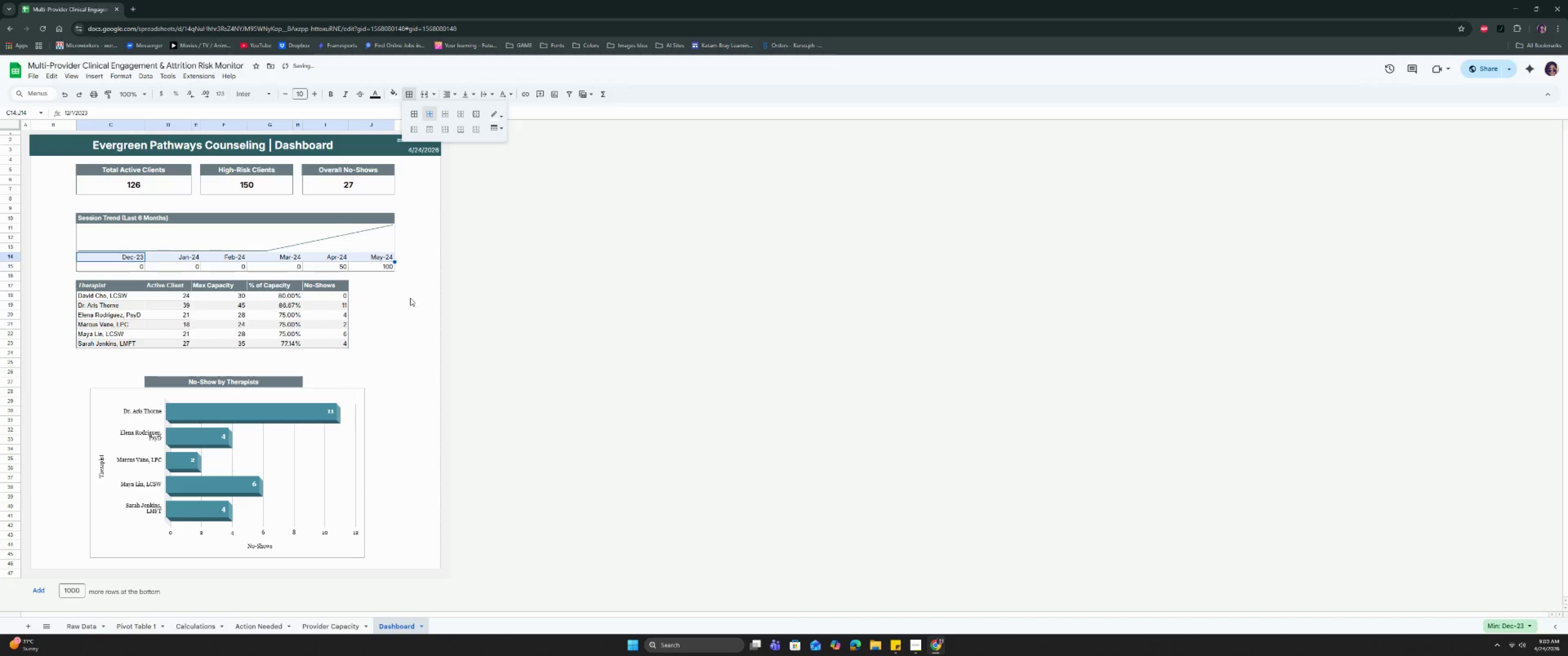 
left_click([410, 312])
 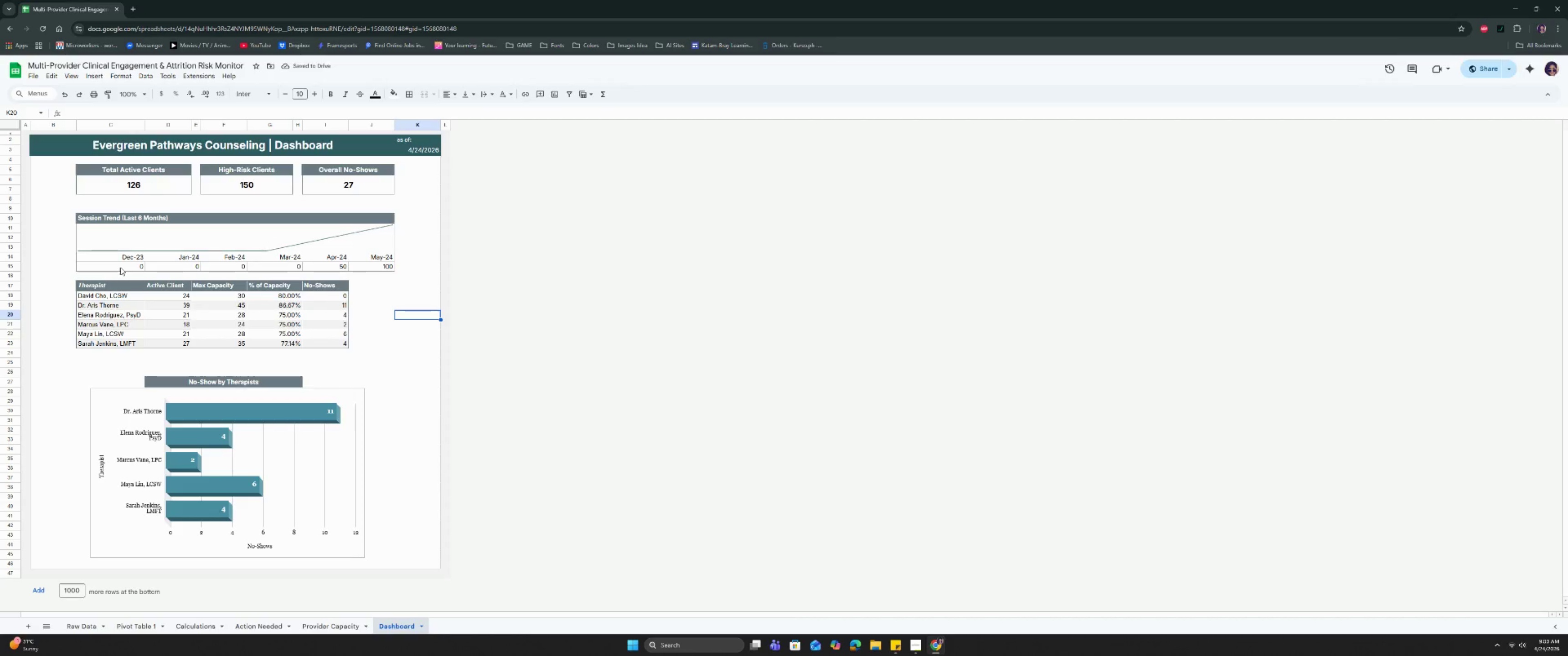 
wait(5.33)
 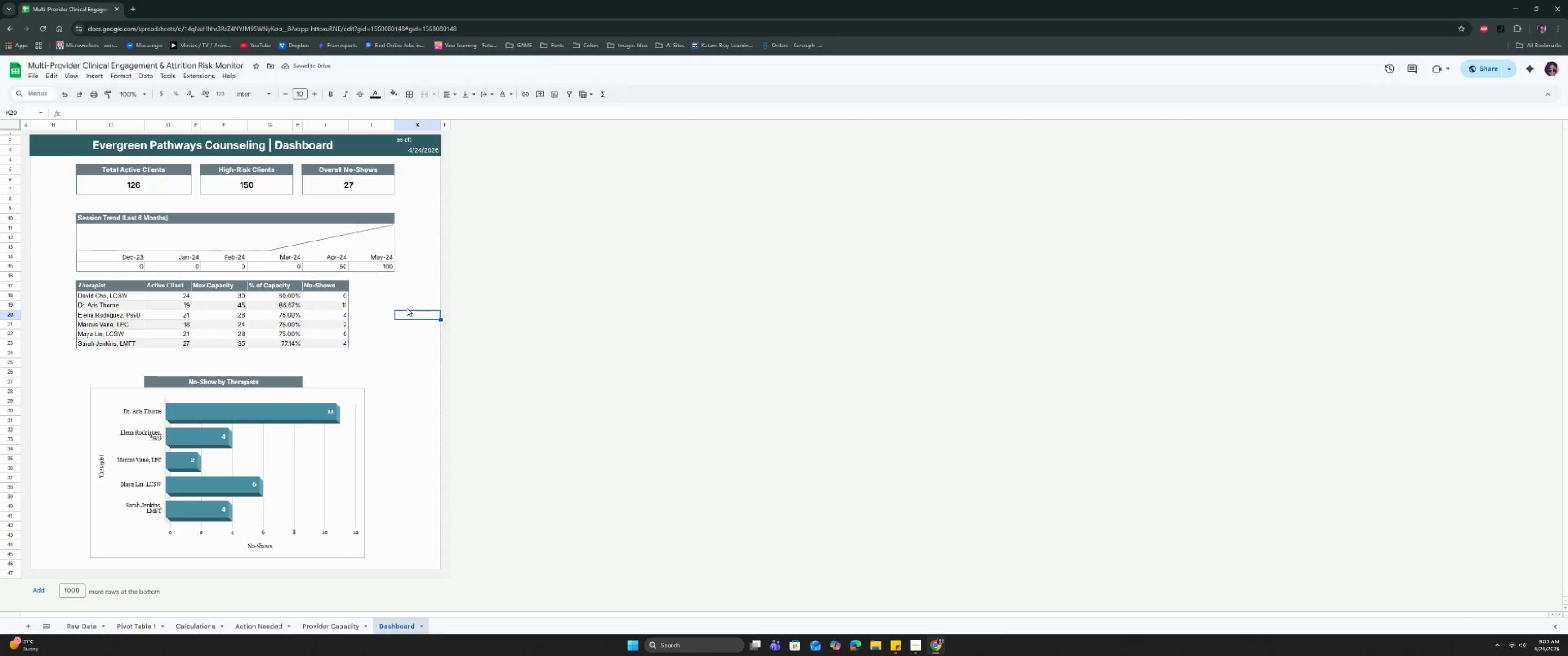 
left_click([412, 292])
 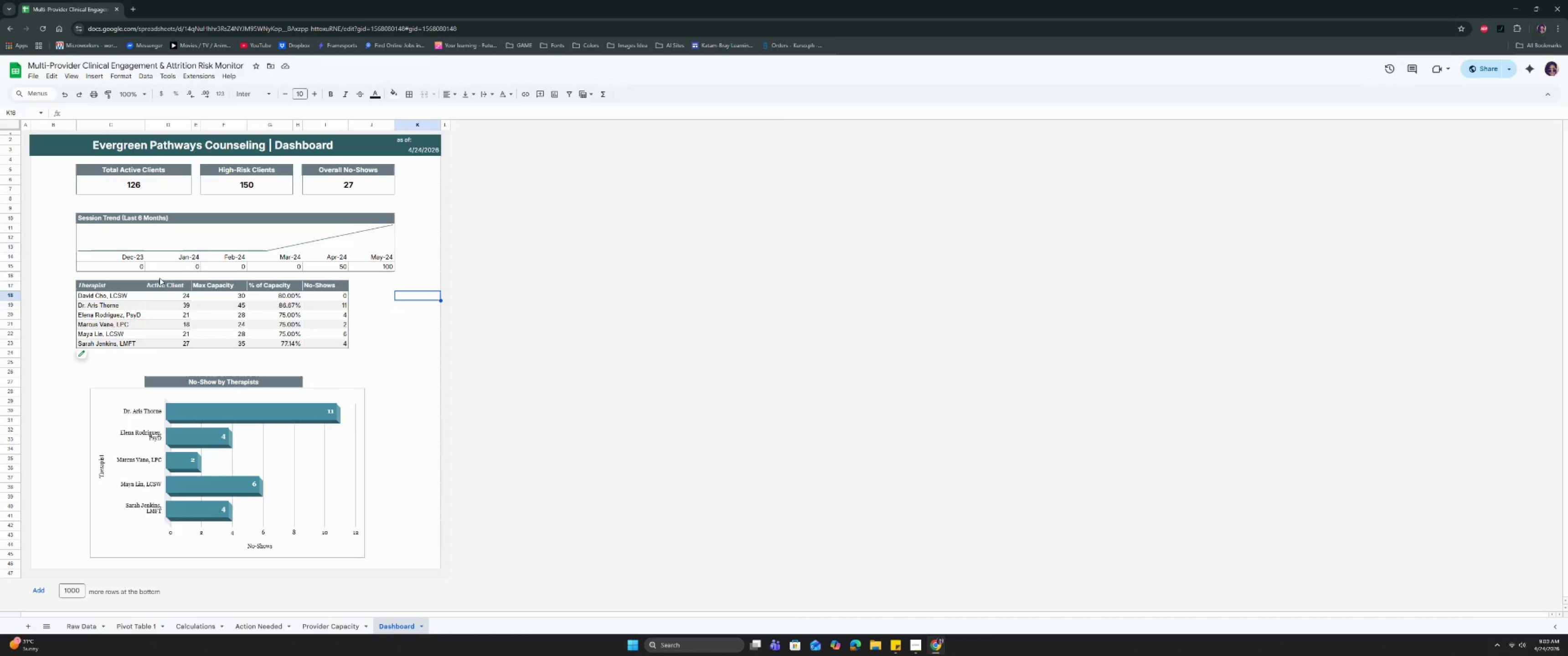 
left_click_drag(start_coordinate=[129, 266], to_coordinate=[364, 267])
 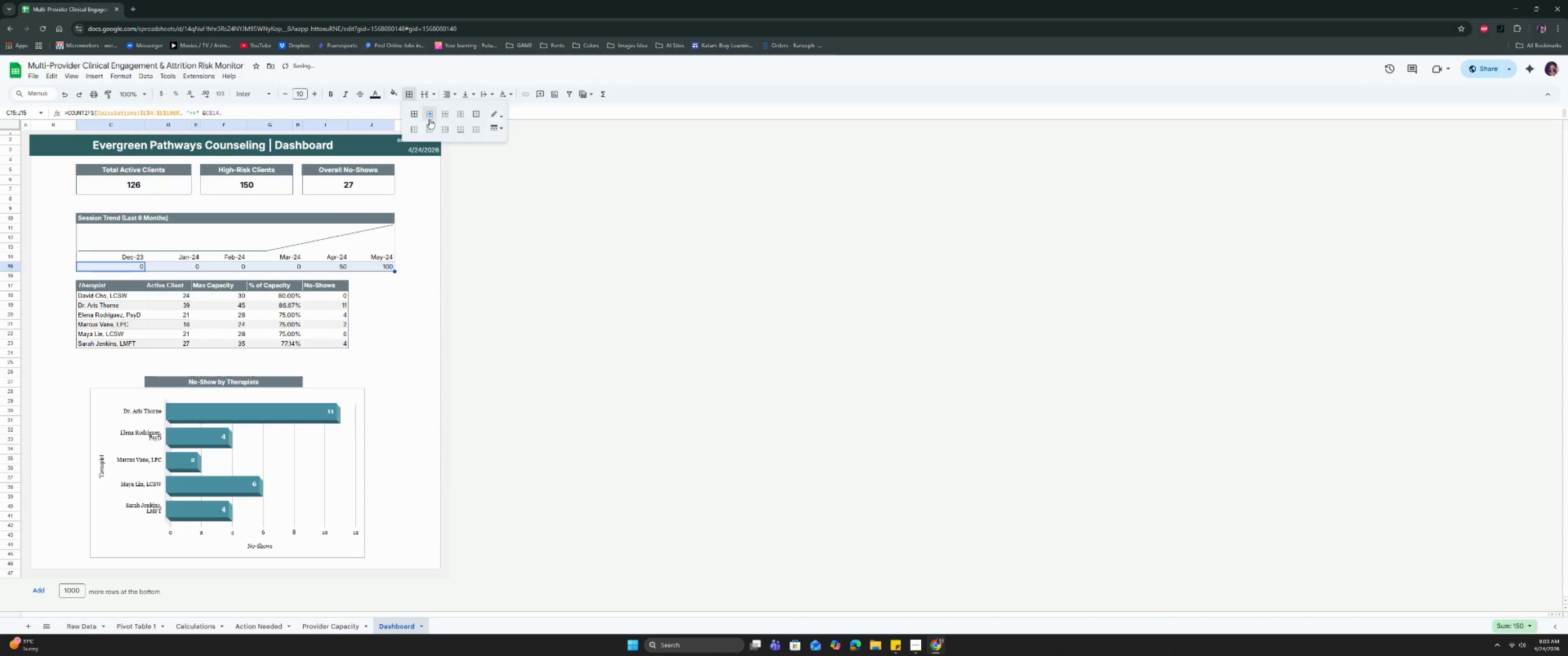 
double_click([438, 271])
 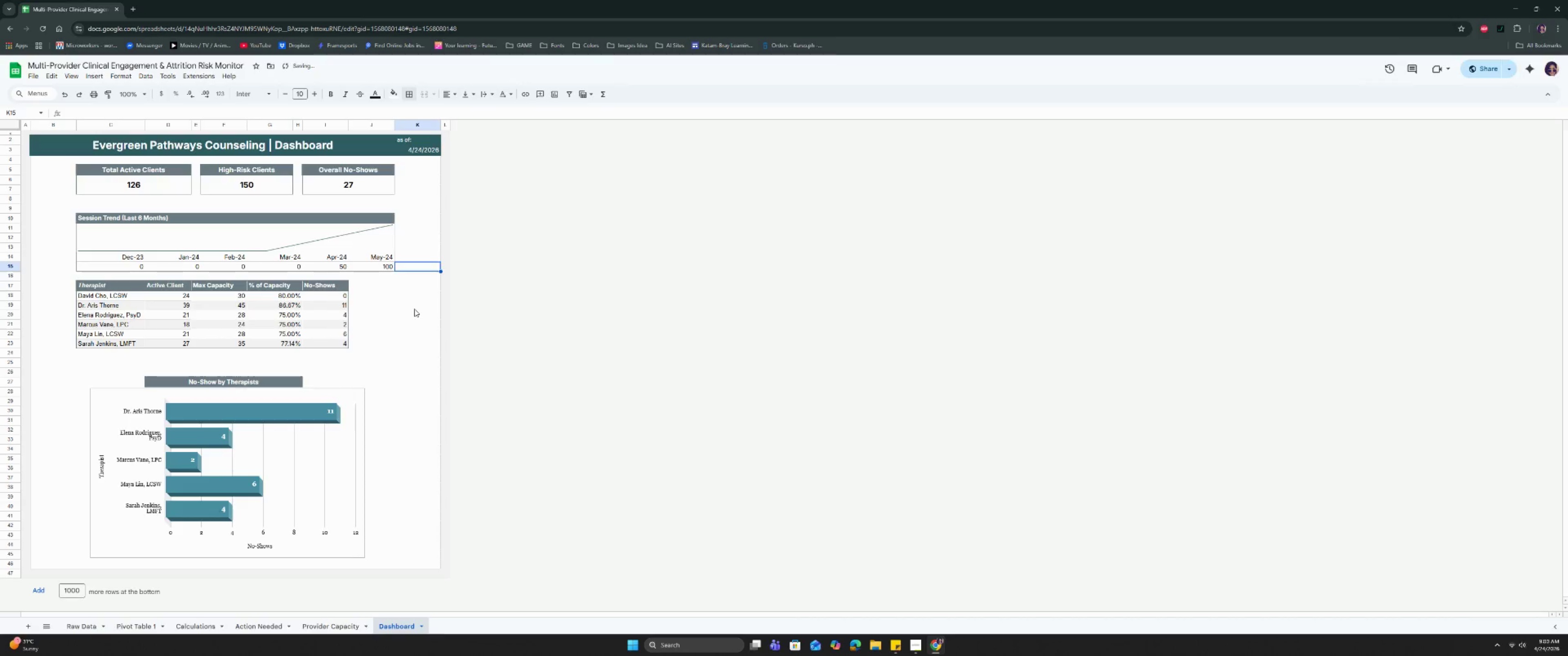 
double_click([401, 349])
 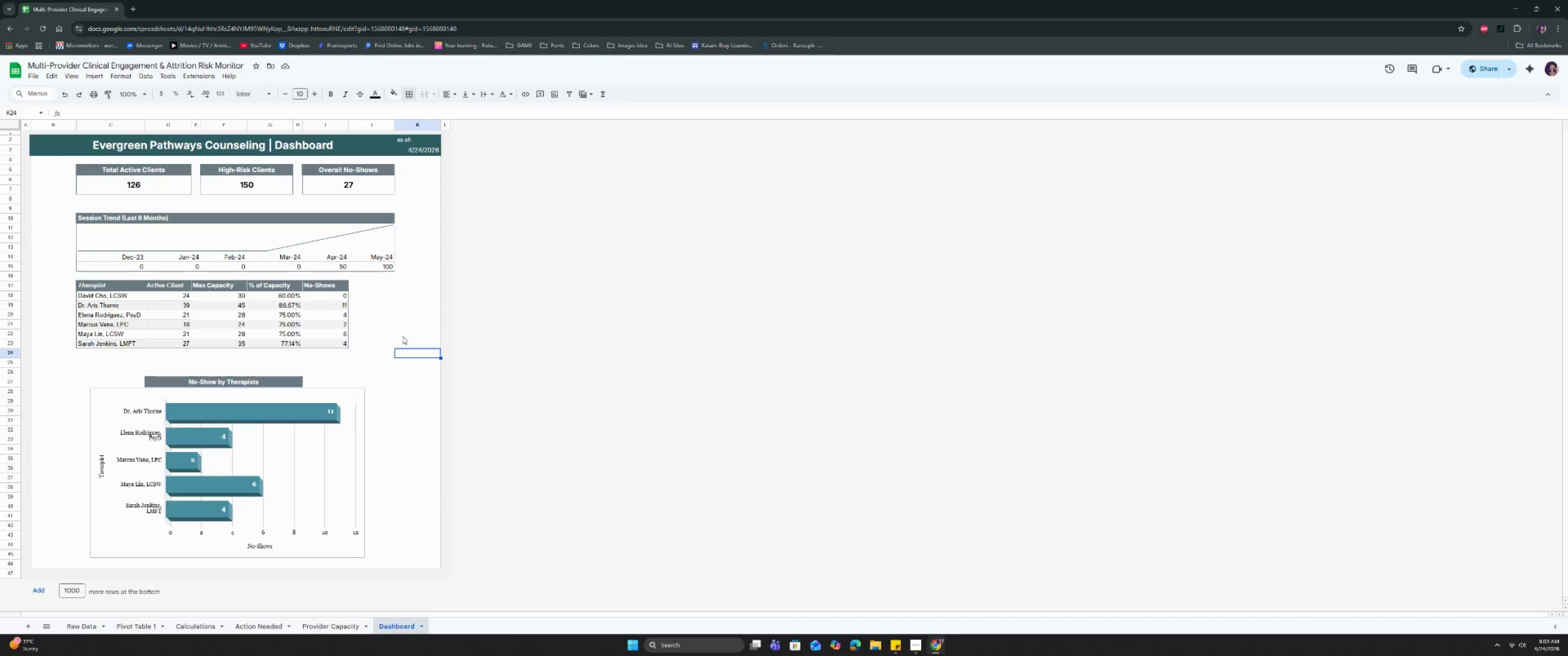 
double_click([302, 247])
 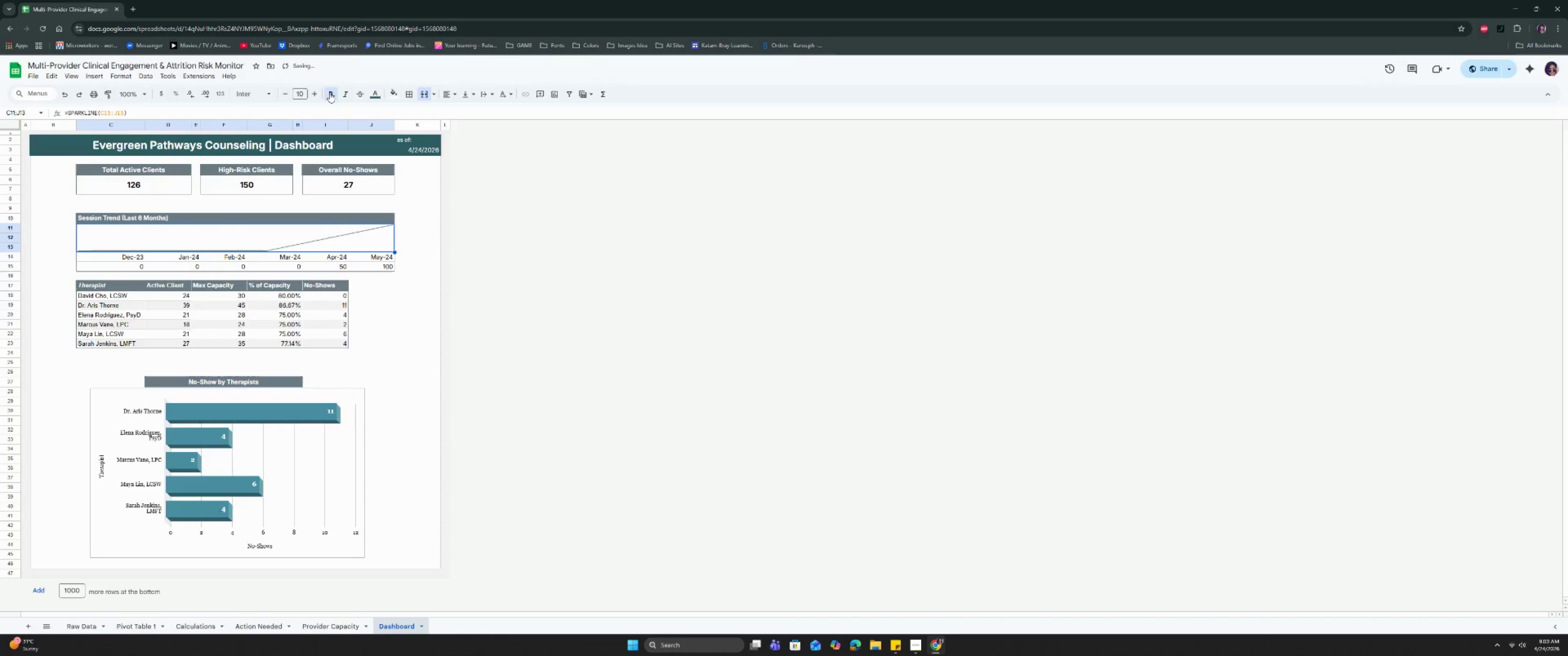 
left_click([422, 376])
 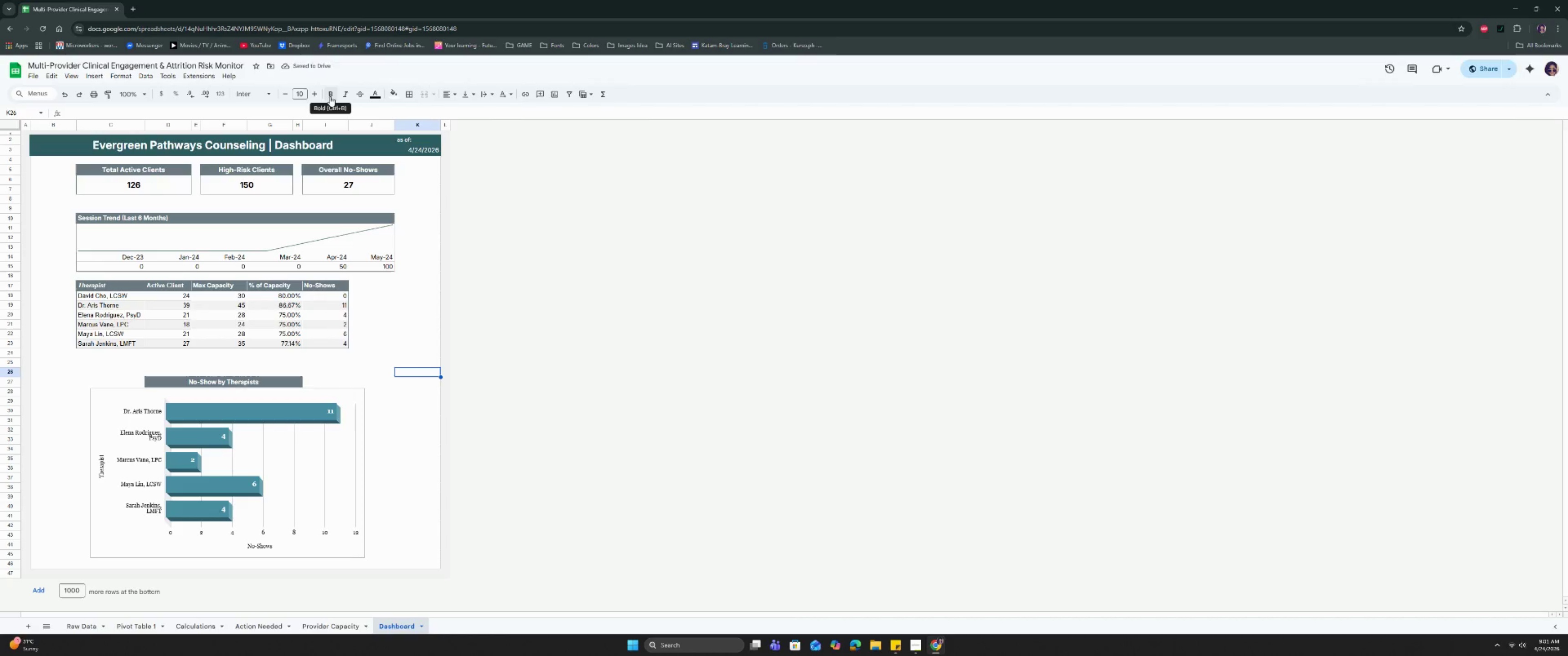 
left_click([371, 94])
 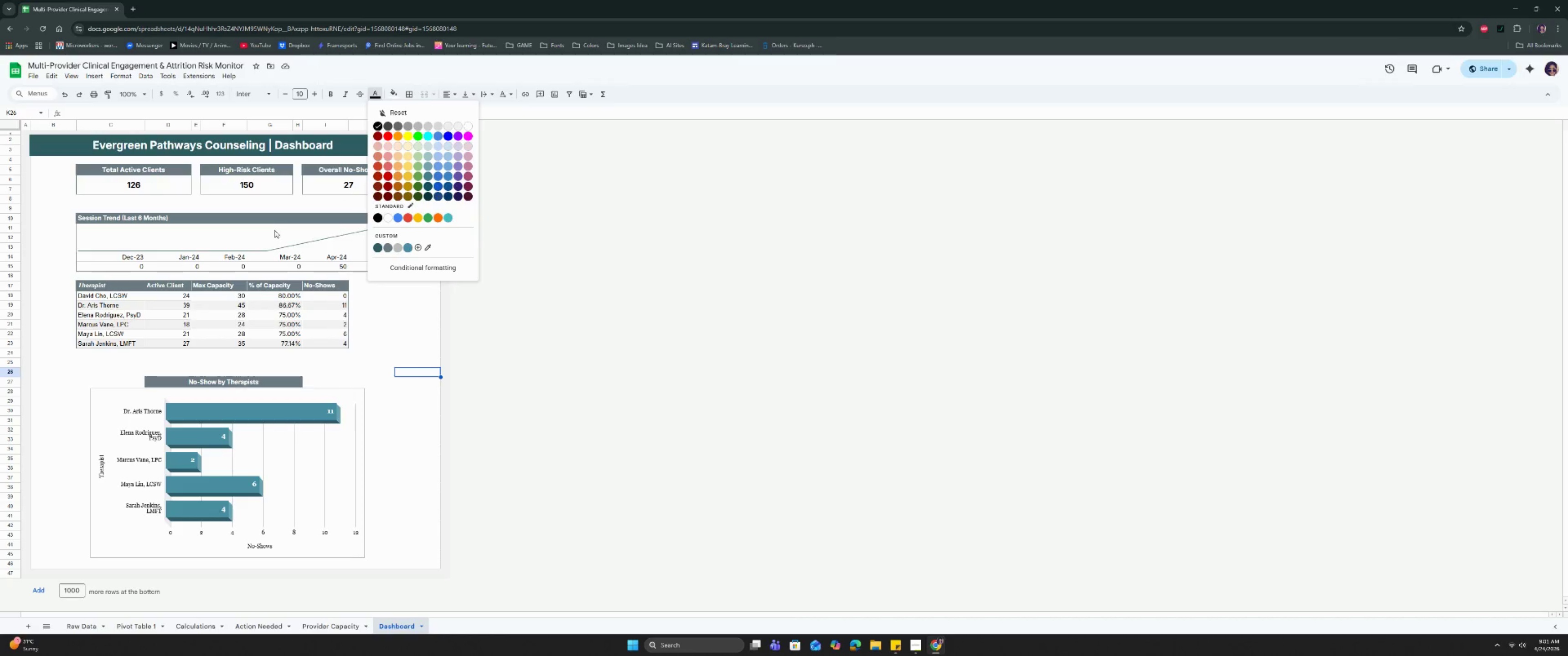 
left_click([274, 231])
 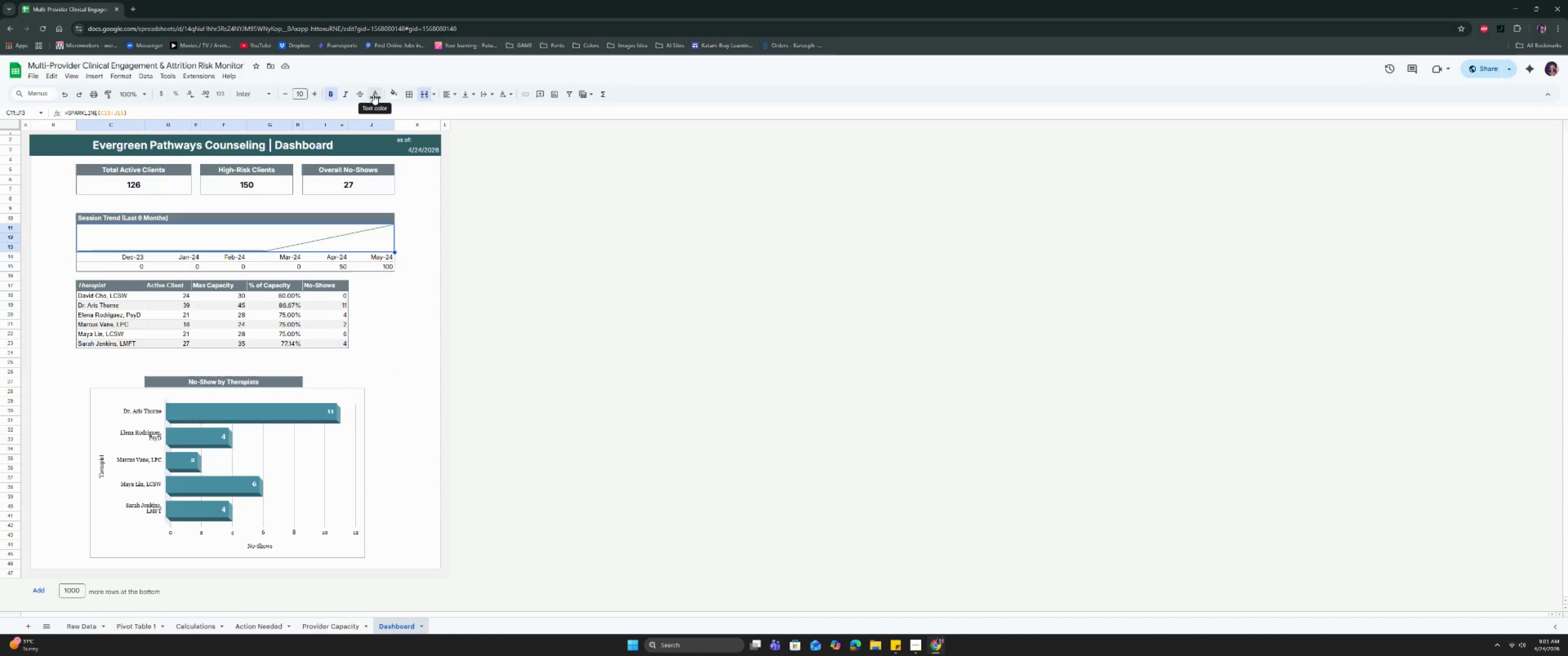 
double_click([316, 94])
 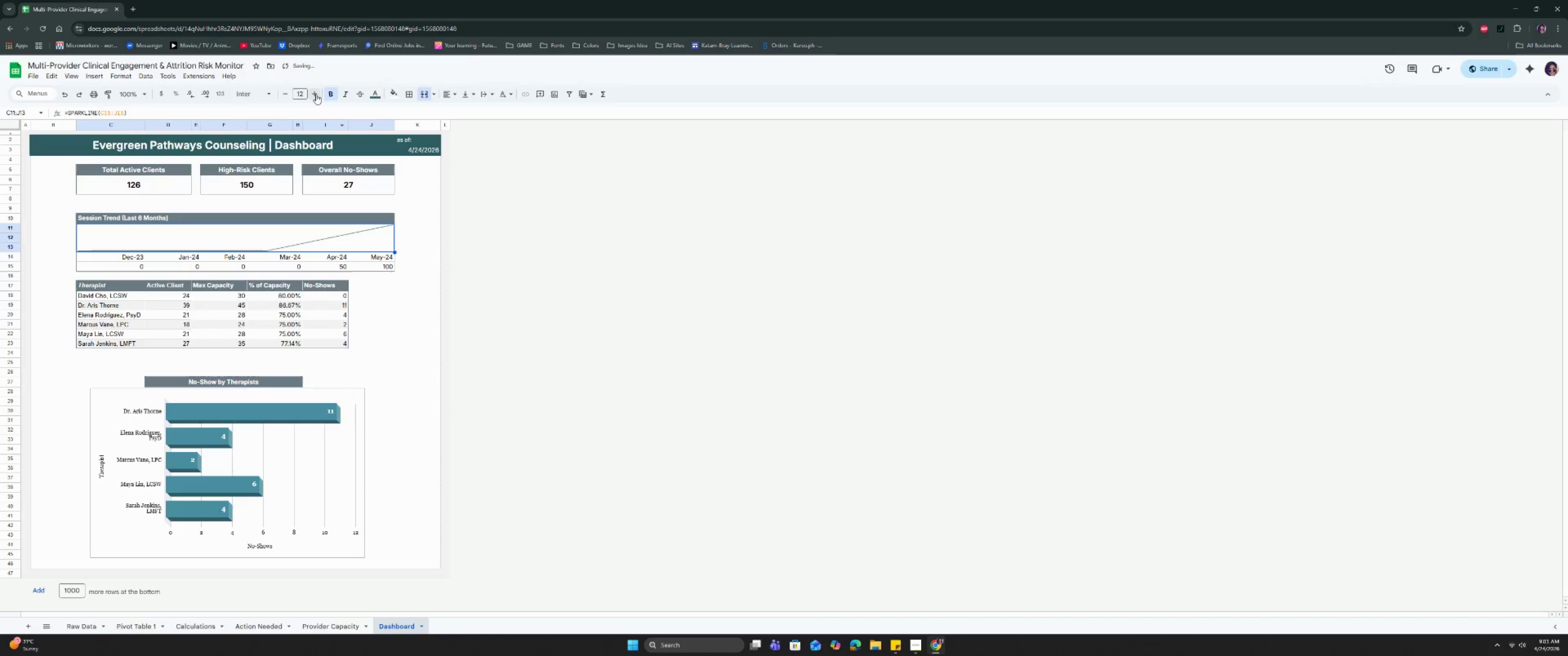 
triple_click([316, 94])
 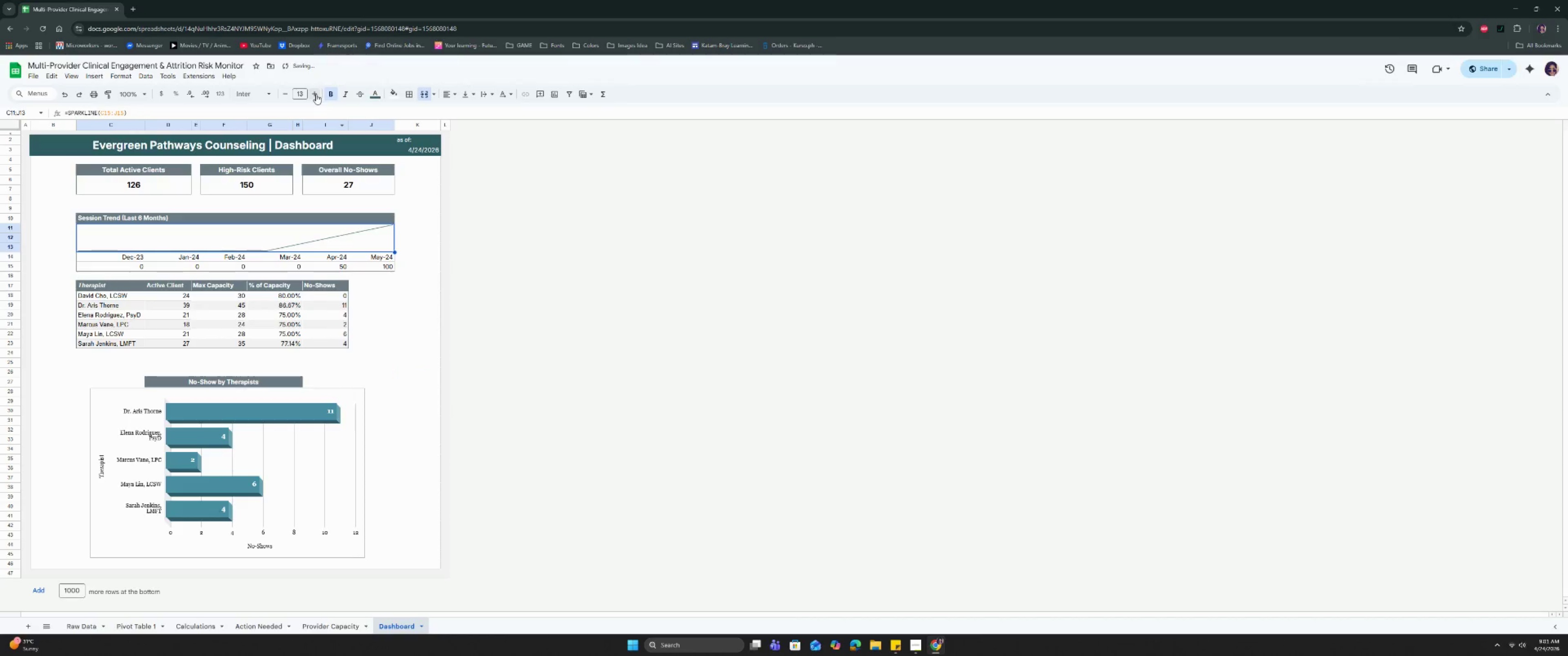 
triple_click([316, 94])
 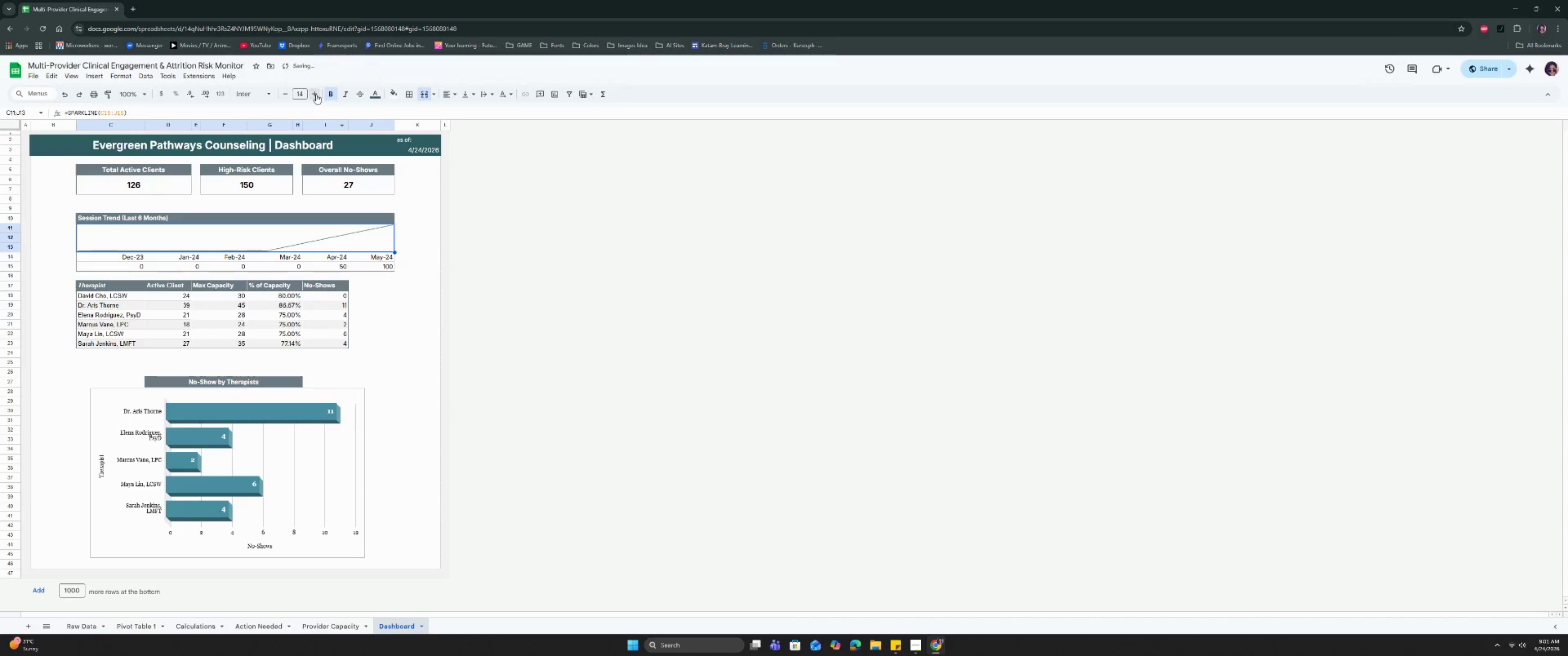 
triple_click([316, 94])
 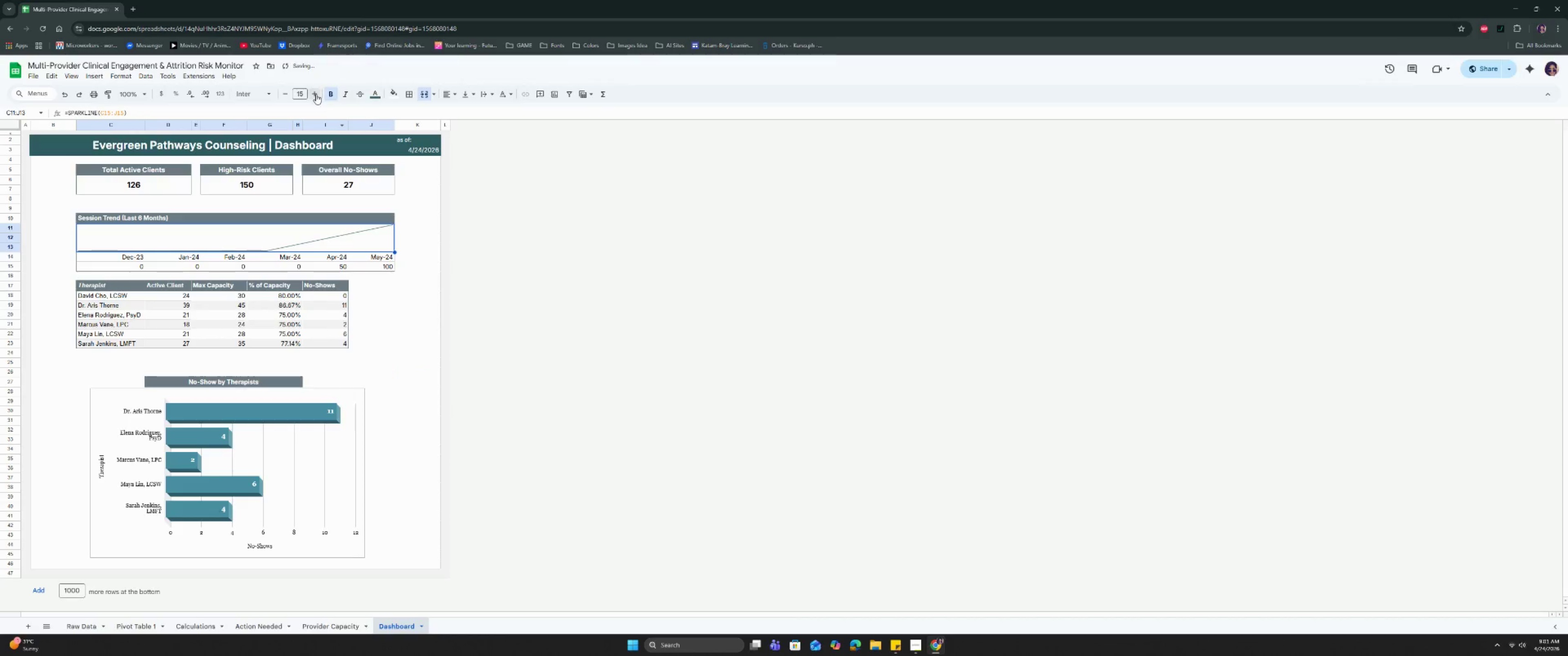 
triple_click([316, 94])
 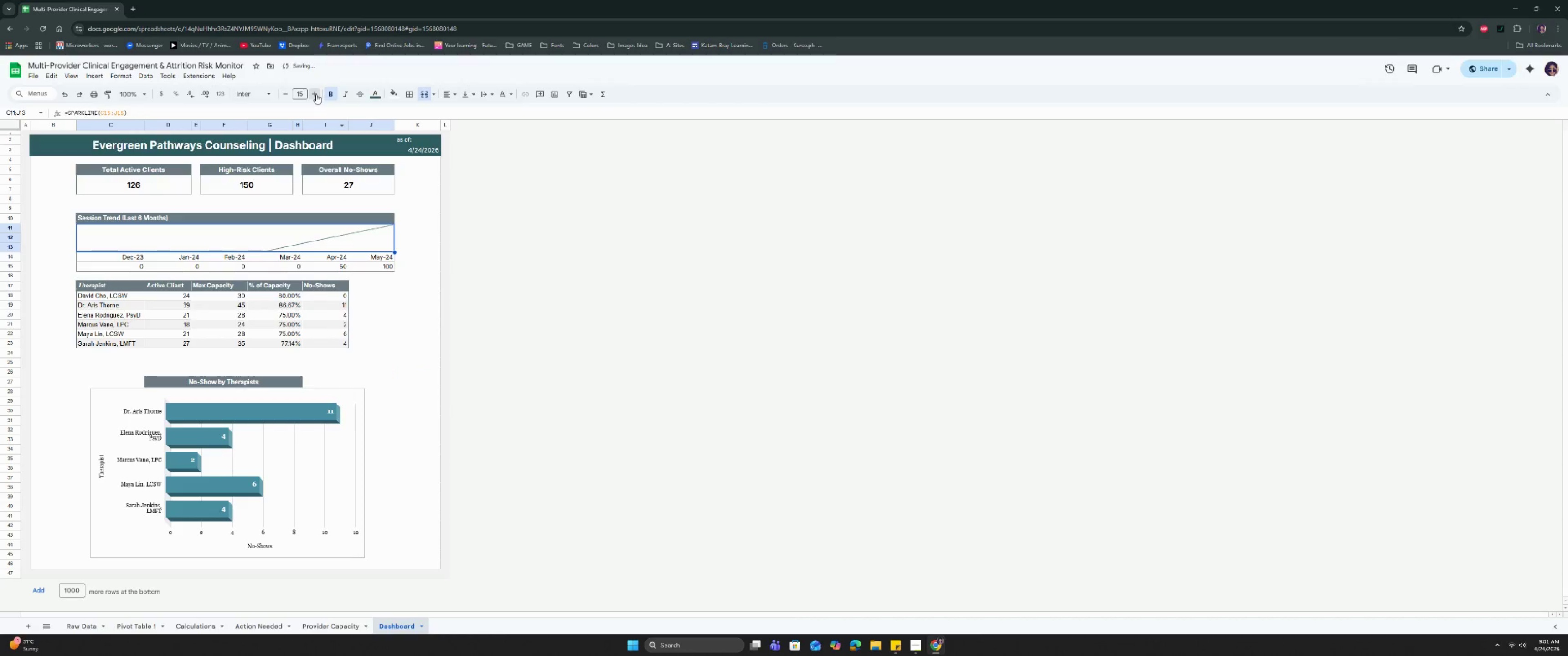 
triple_click([316, 94])
 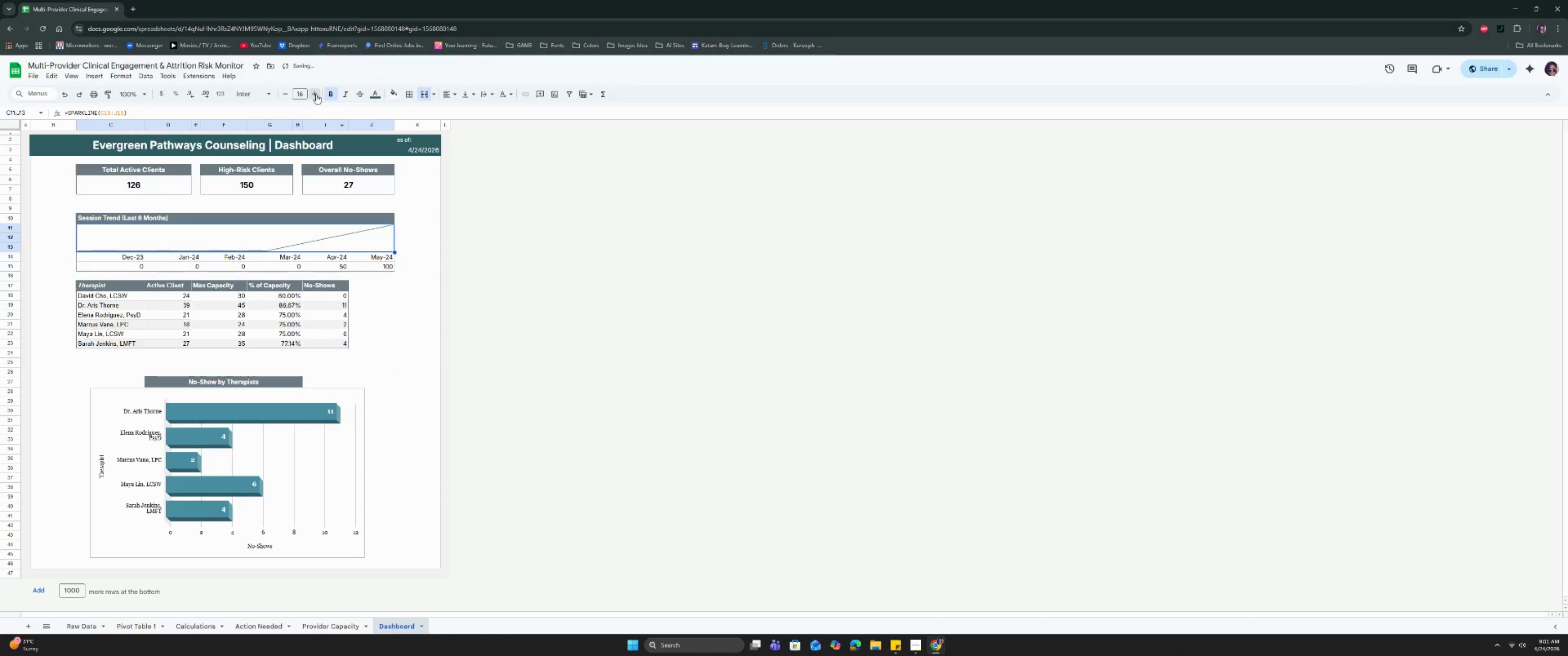 
triple_click([316, 94])
 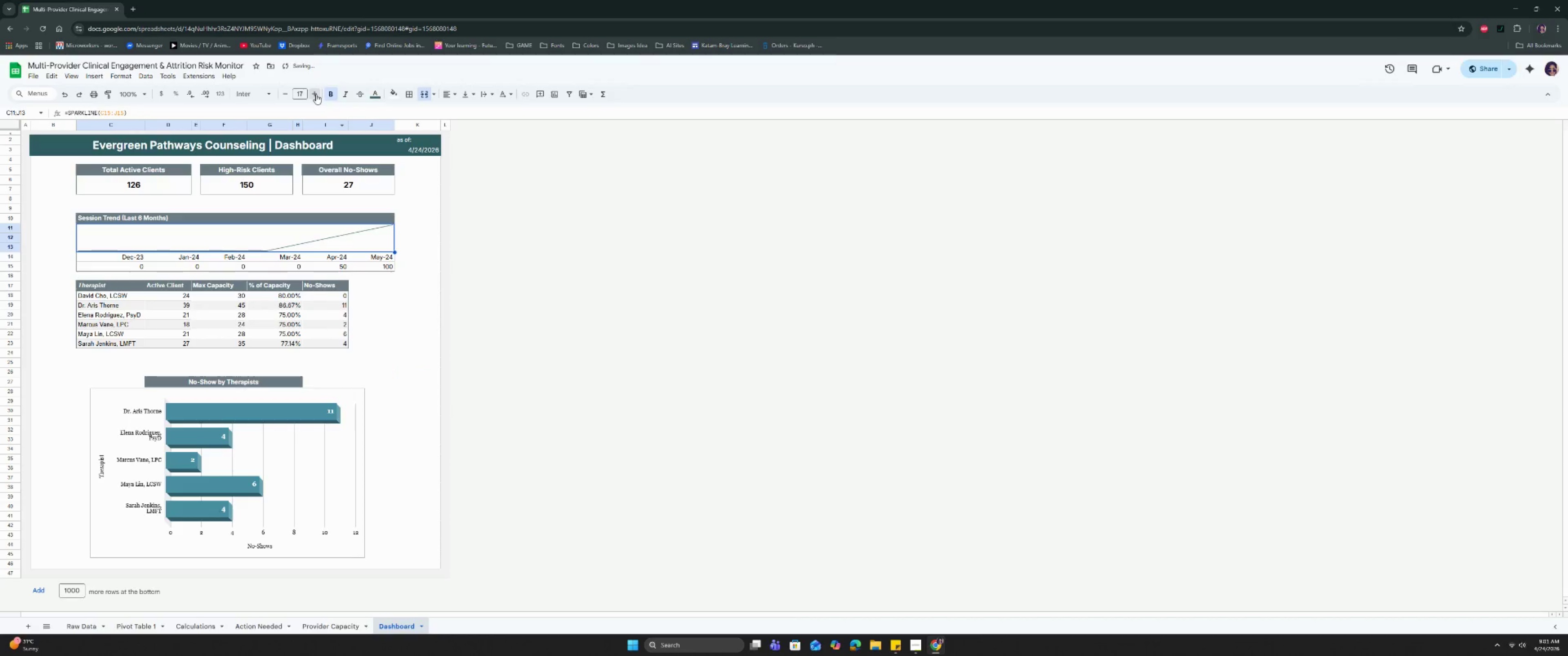 
triple_click([316, 94])
 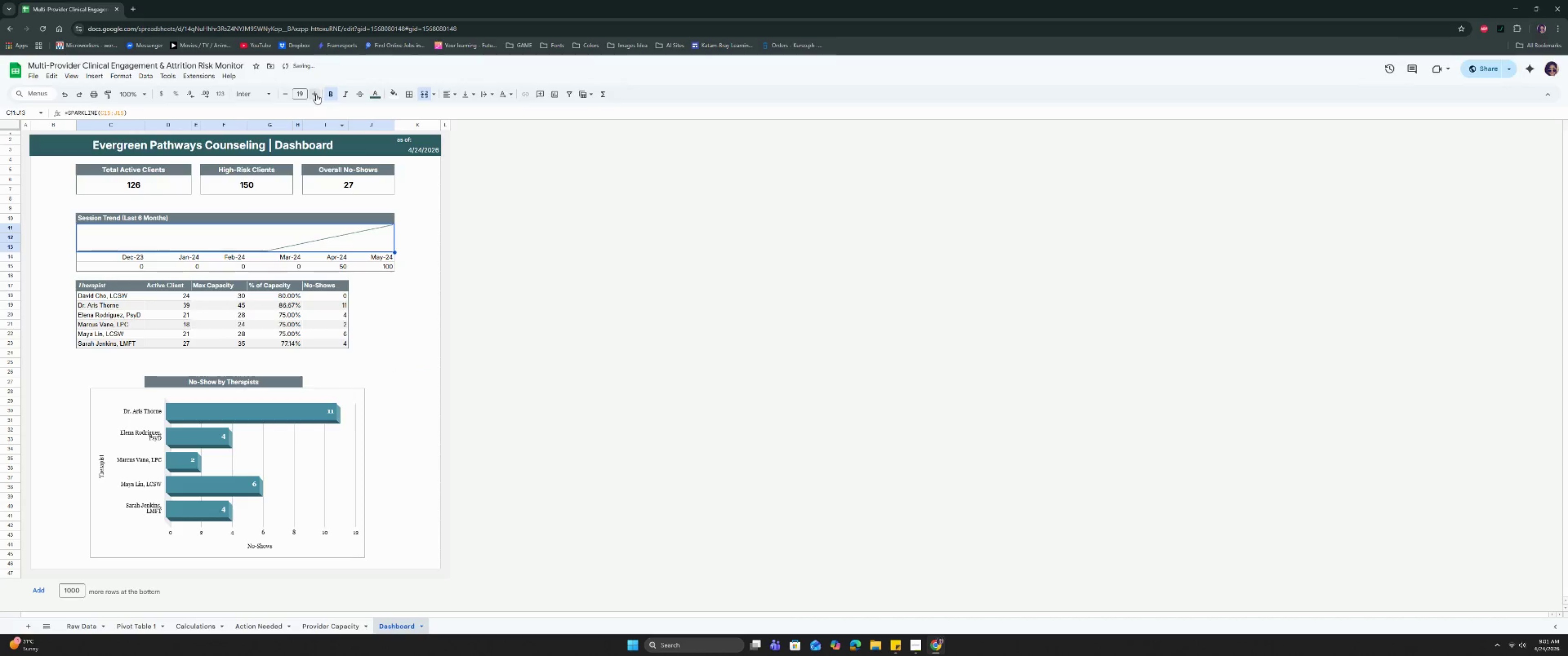 
triple_click([316, 94])
 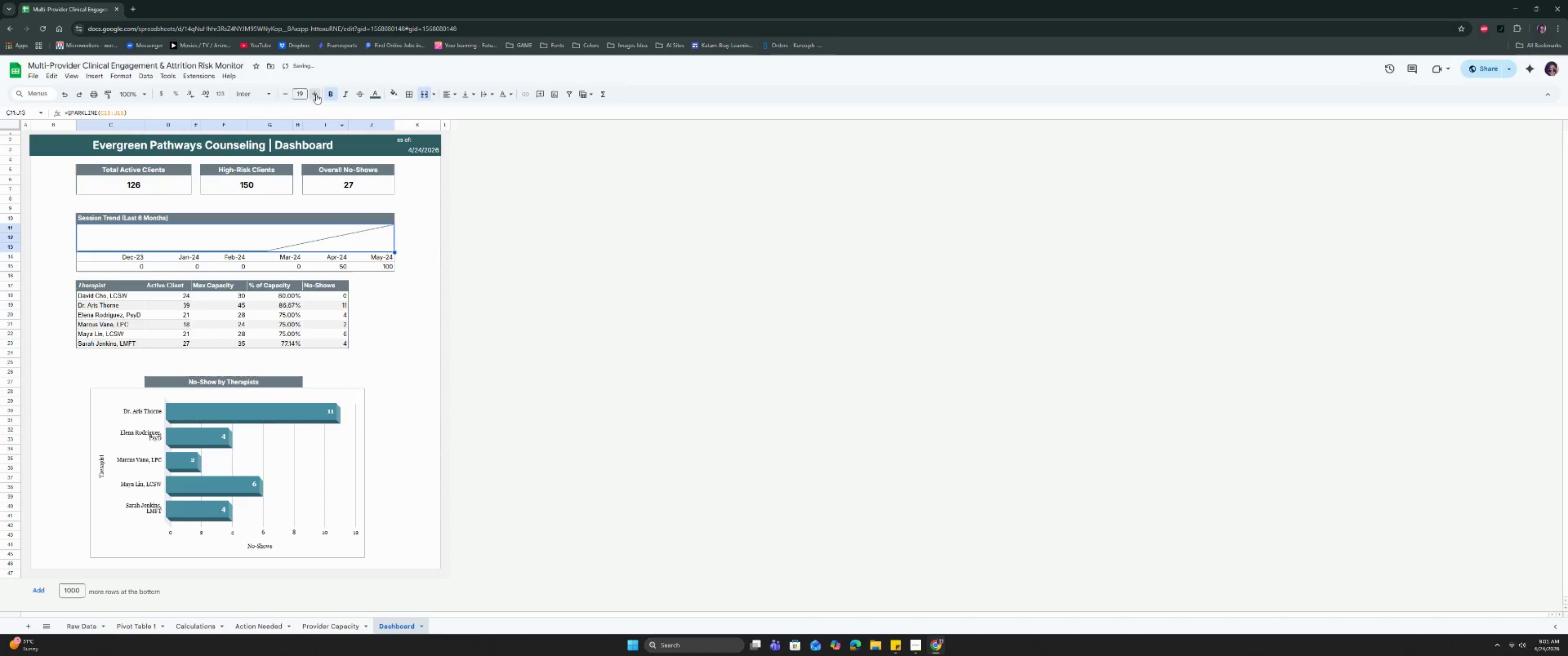 
triple_click([316, 94])
 